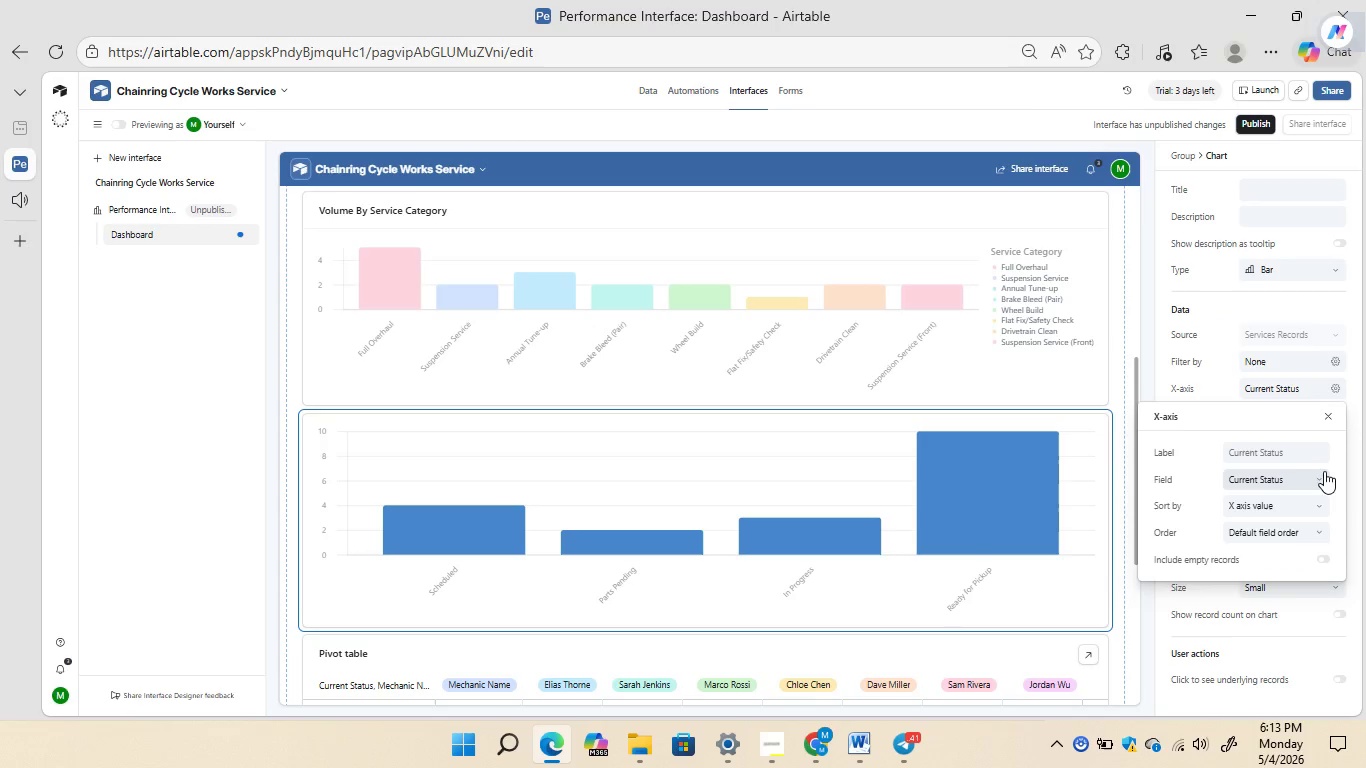 
left_click([1324, 478])
 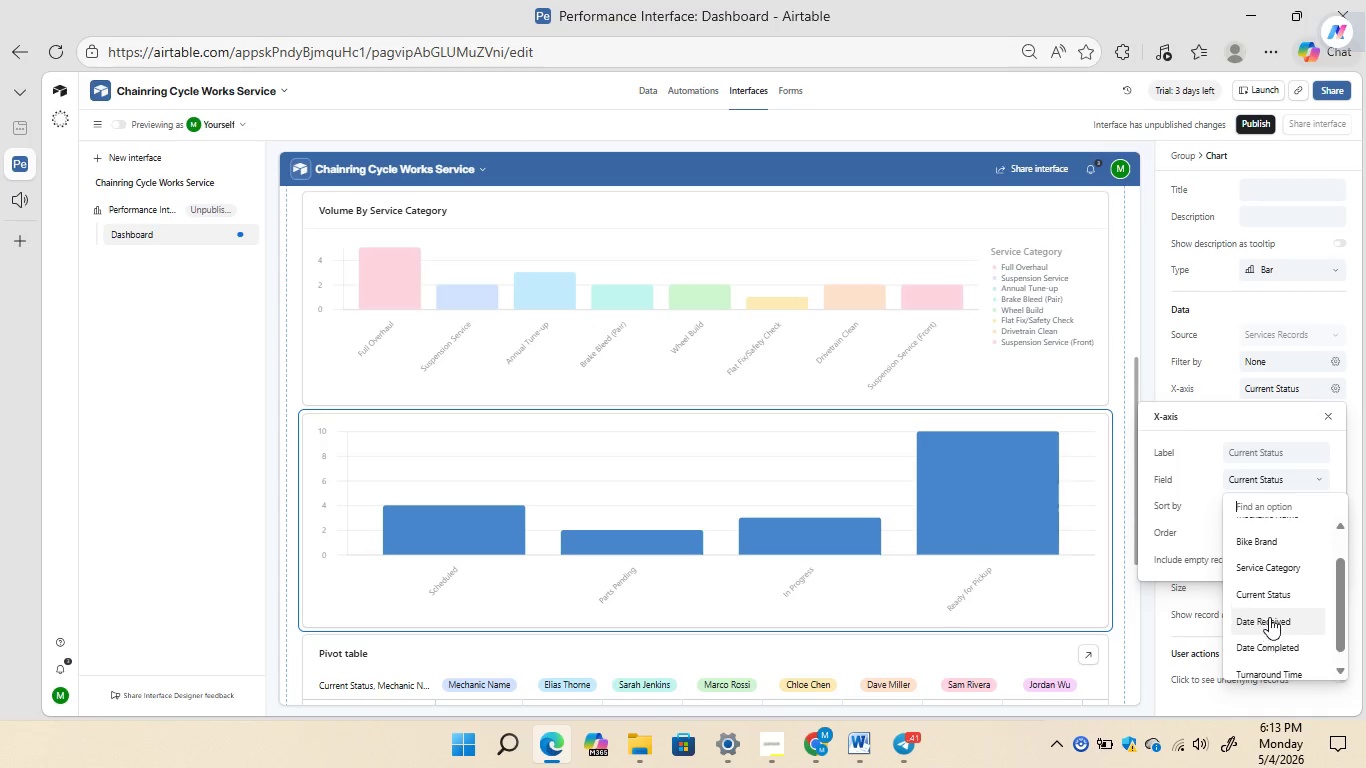 
wait(6.11)
 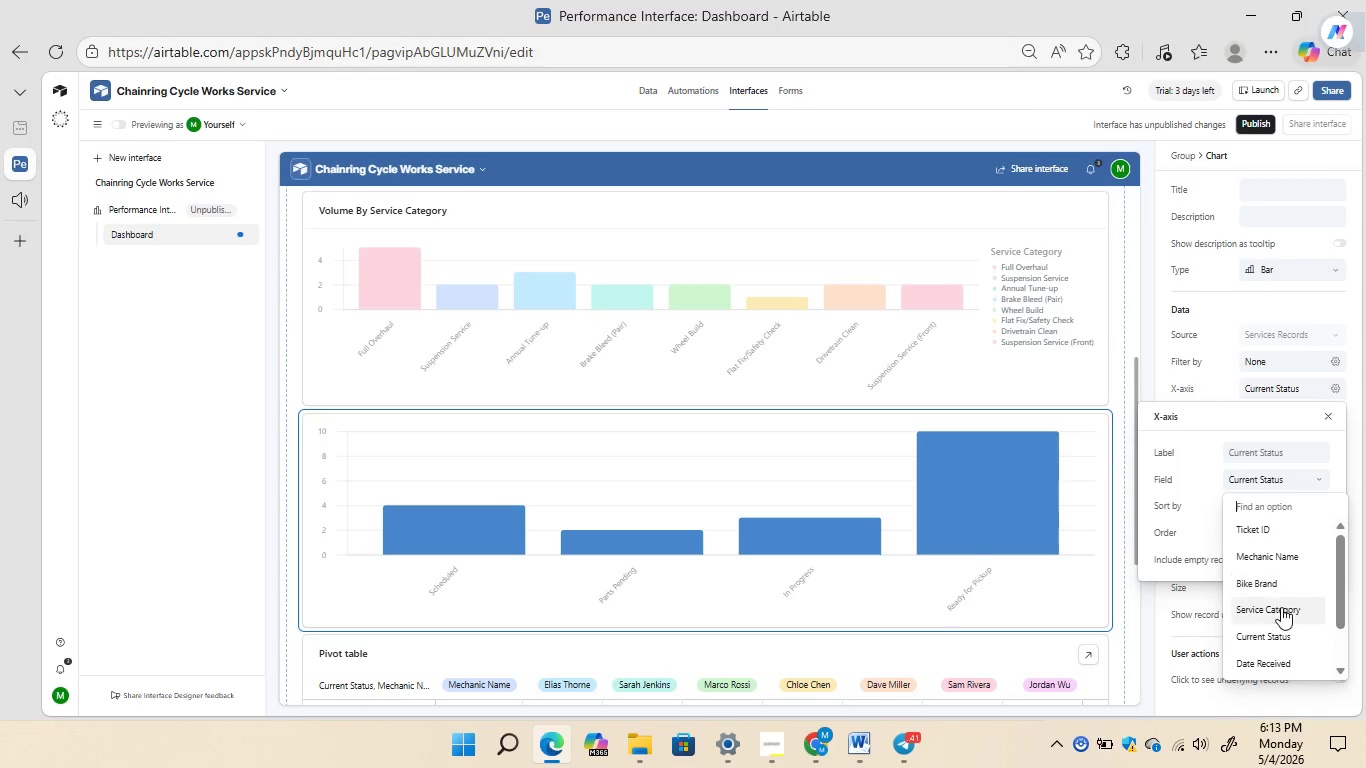 
left_click([1273, 591])
 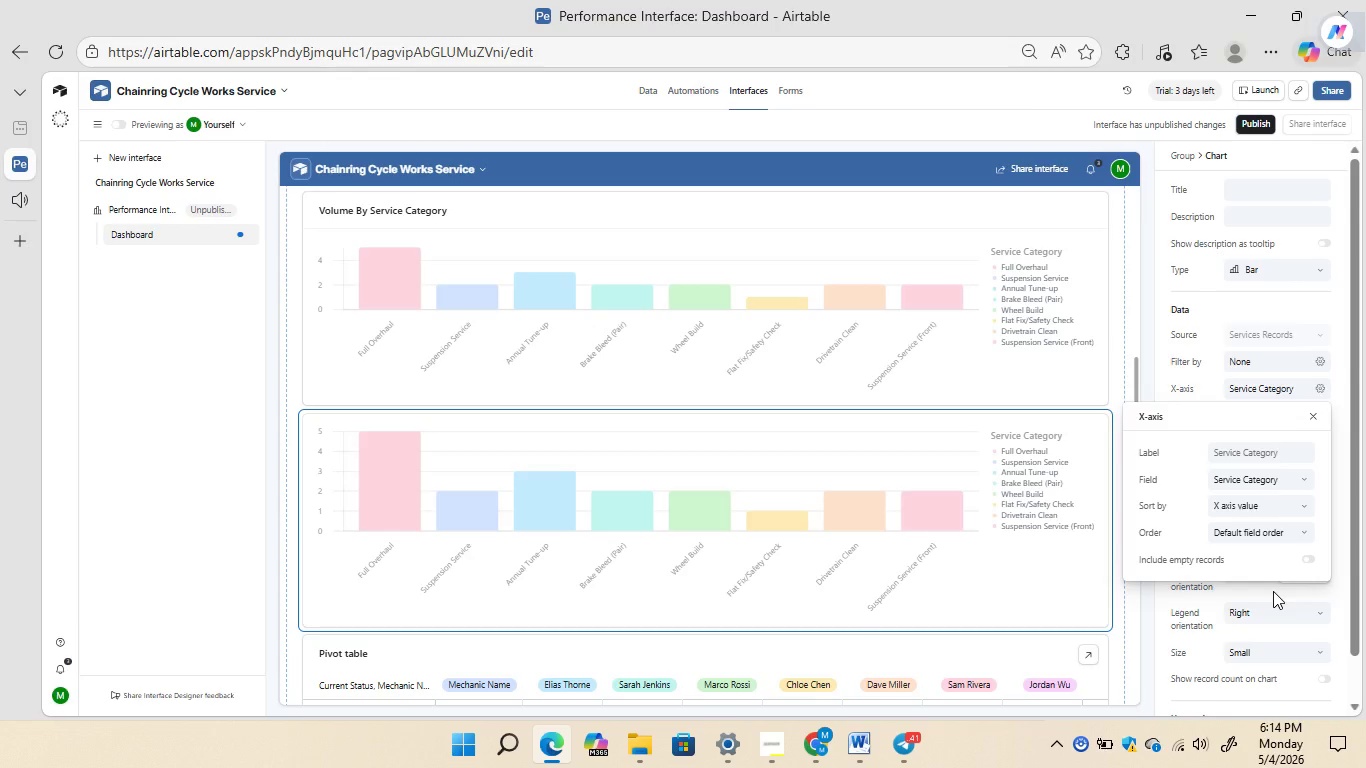 
wait(16.0)
 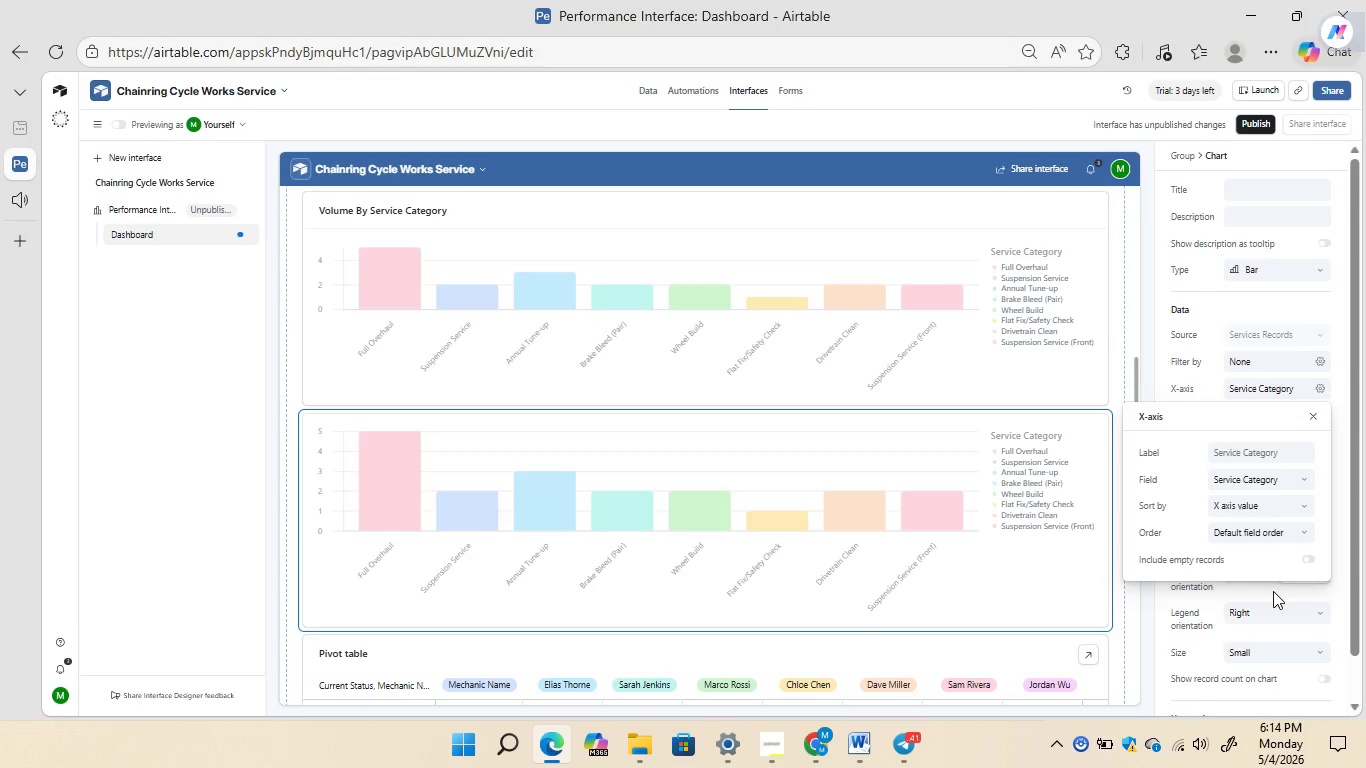 
left_click([1200, 308])
 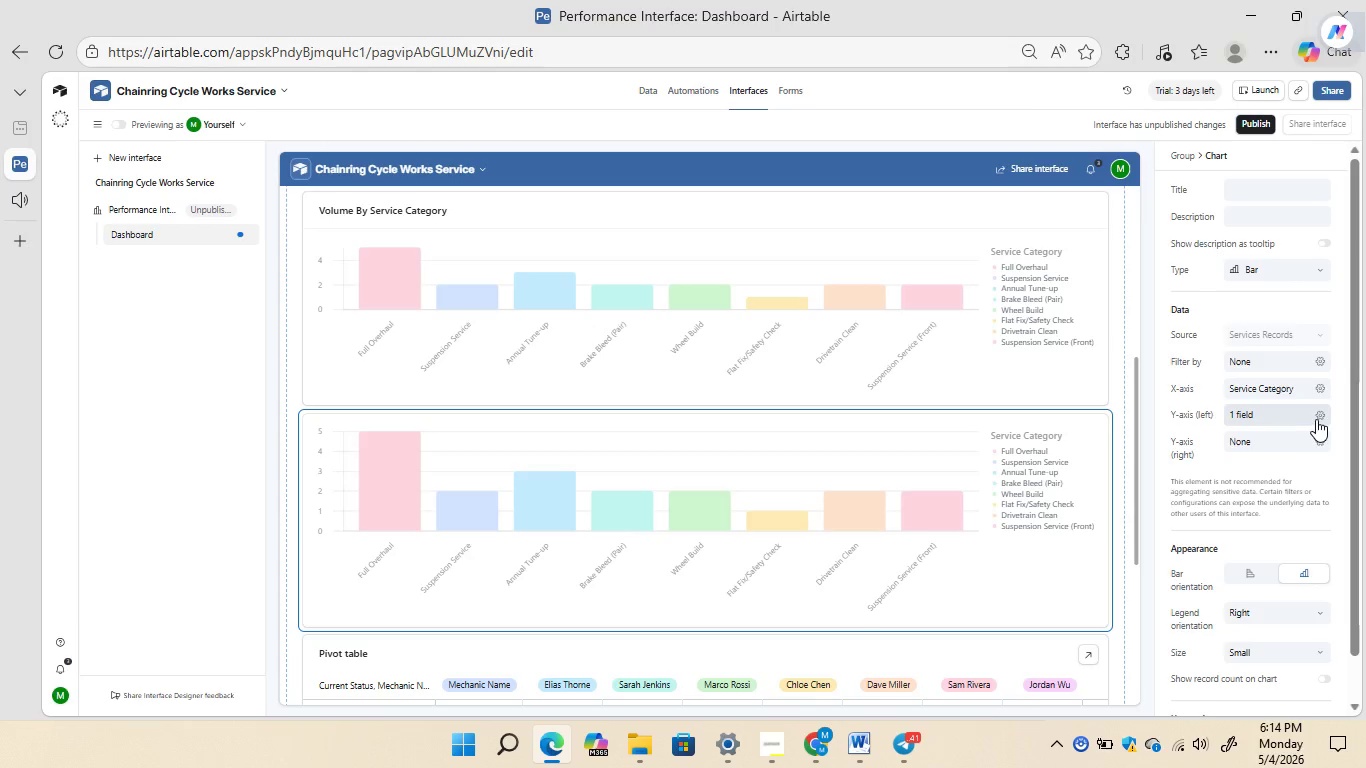 
left_click([1316, 417])
 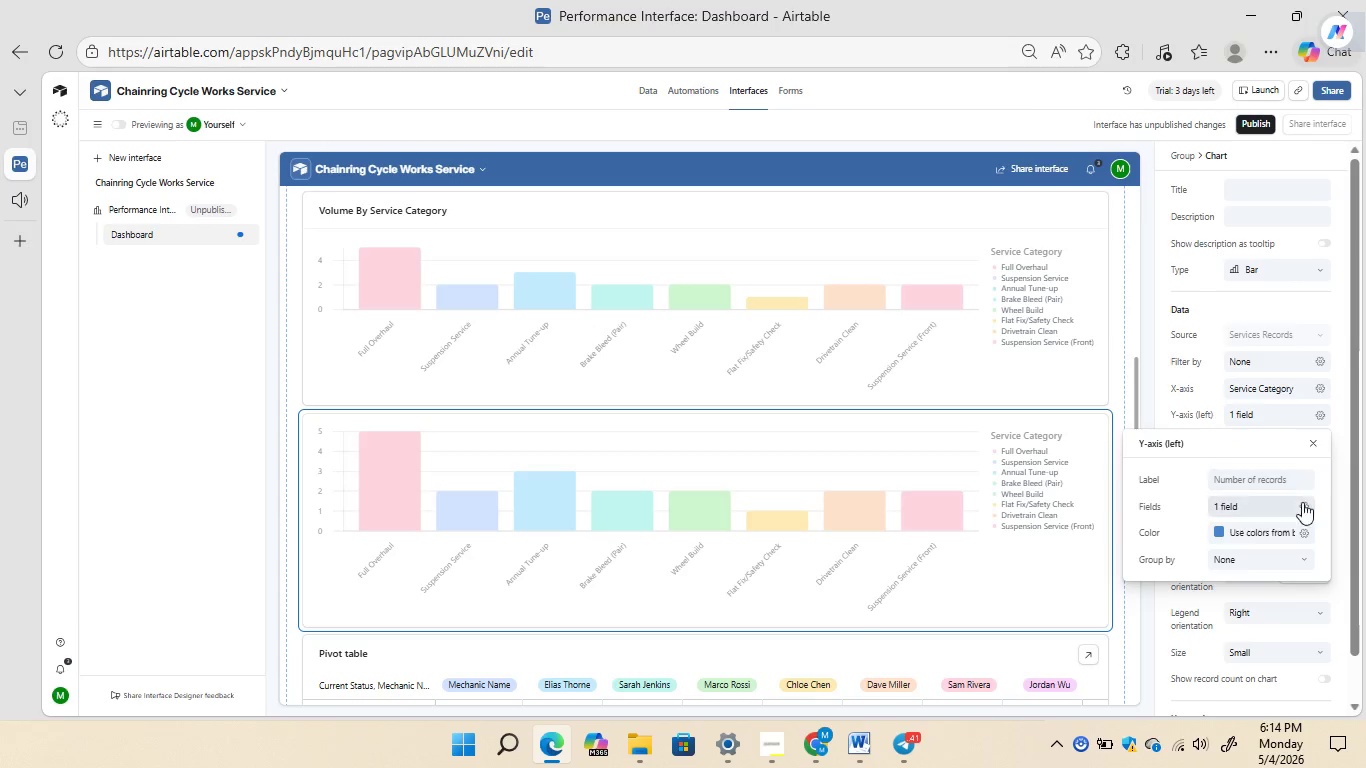 
left_click([1295, 505])
 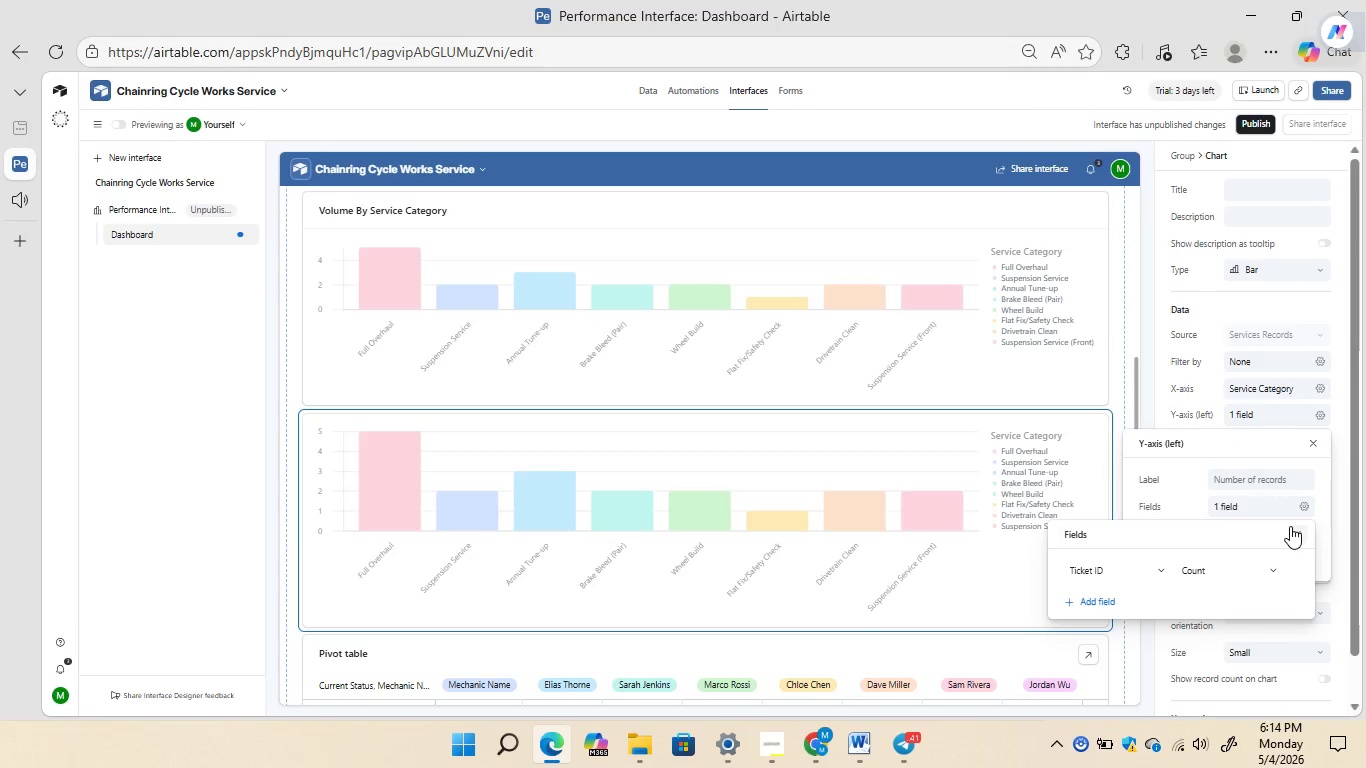 
left_click([1290, 526])
 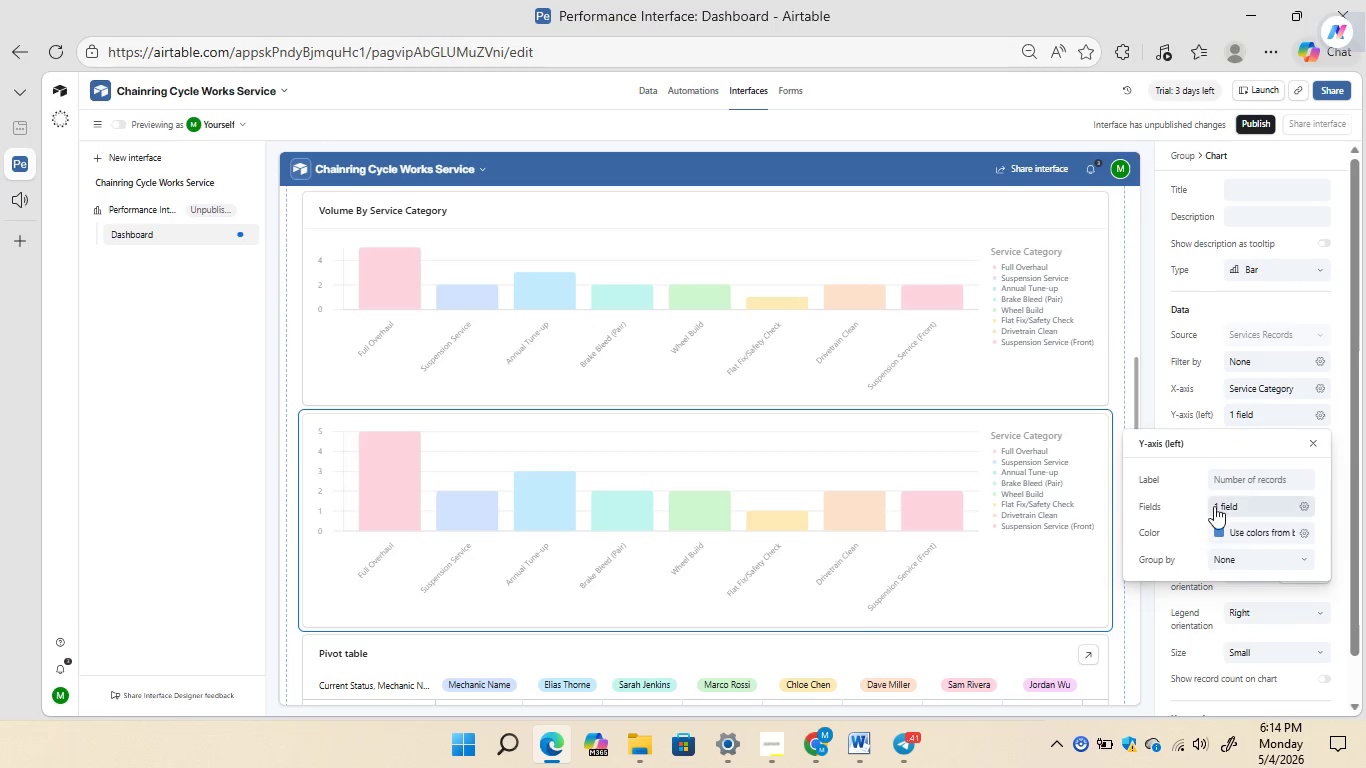 
left_click([1264, 502])
 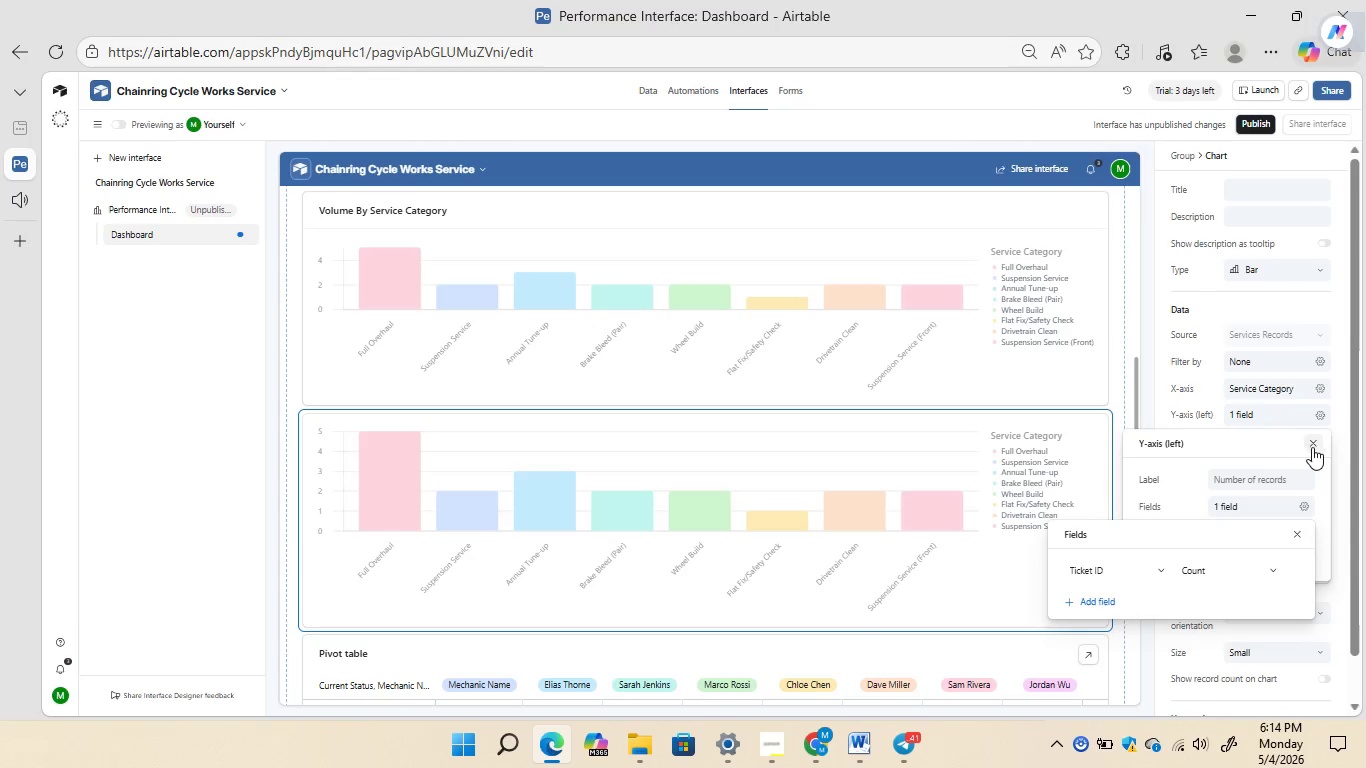 
left_click([1314, 443])
 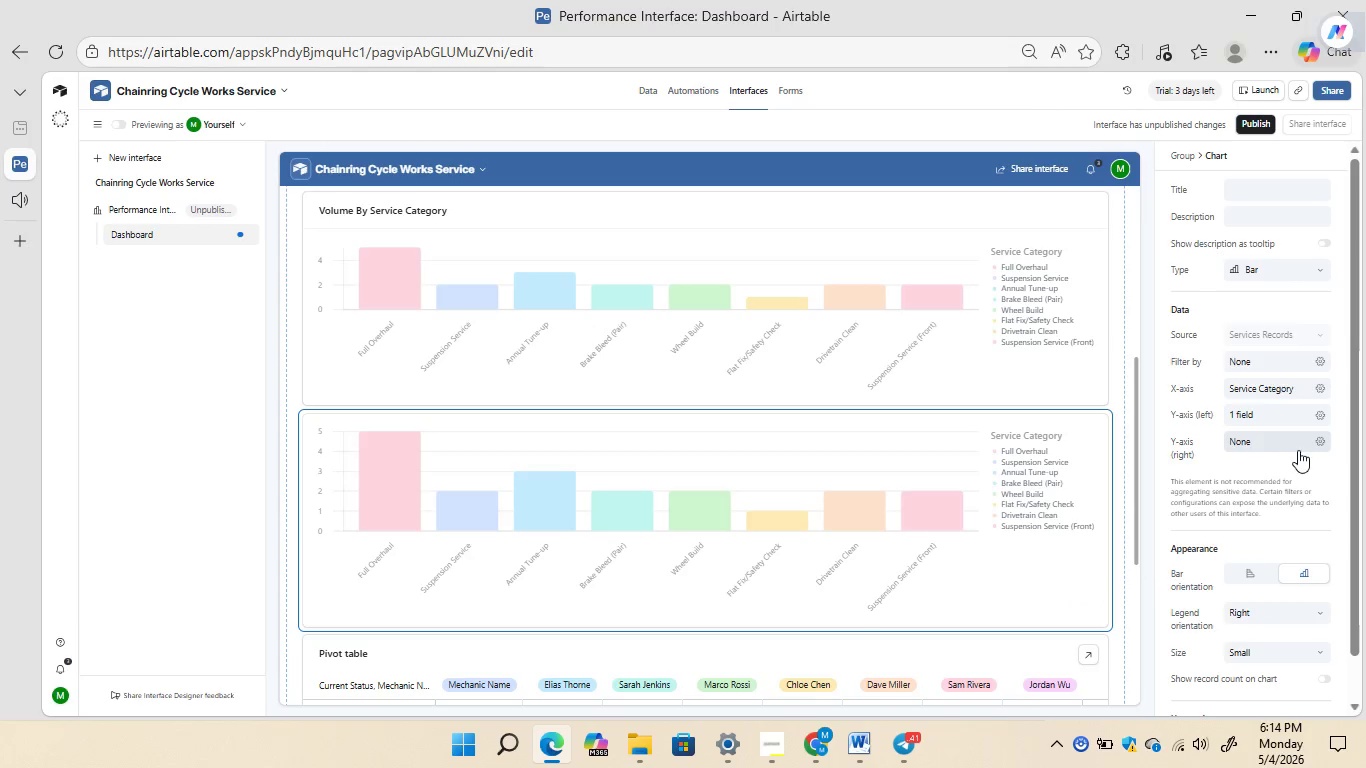 
left_click([1316, 445])
 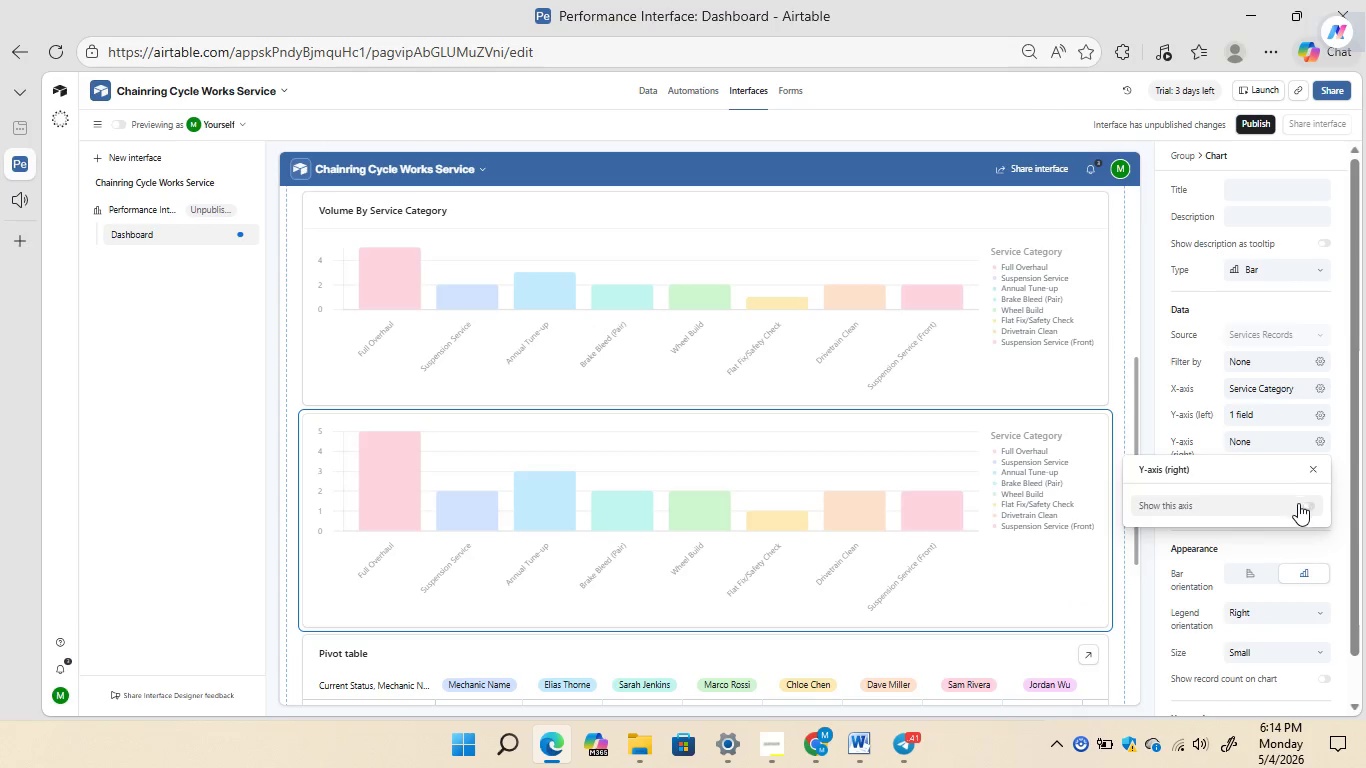 
left_click([1315, 504])
 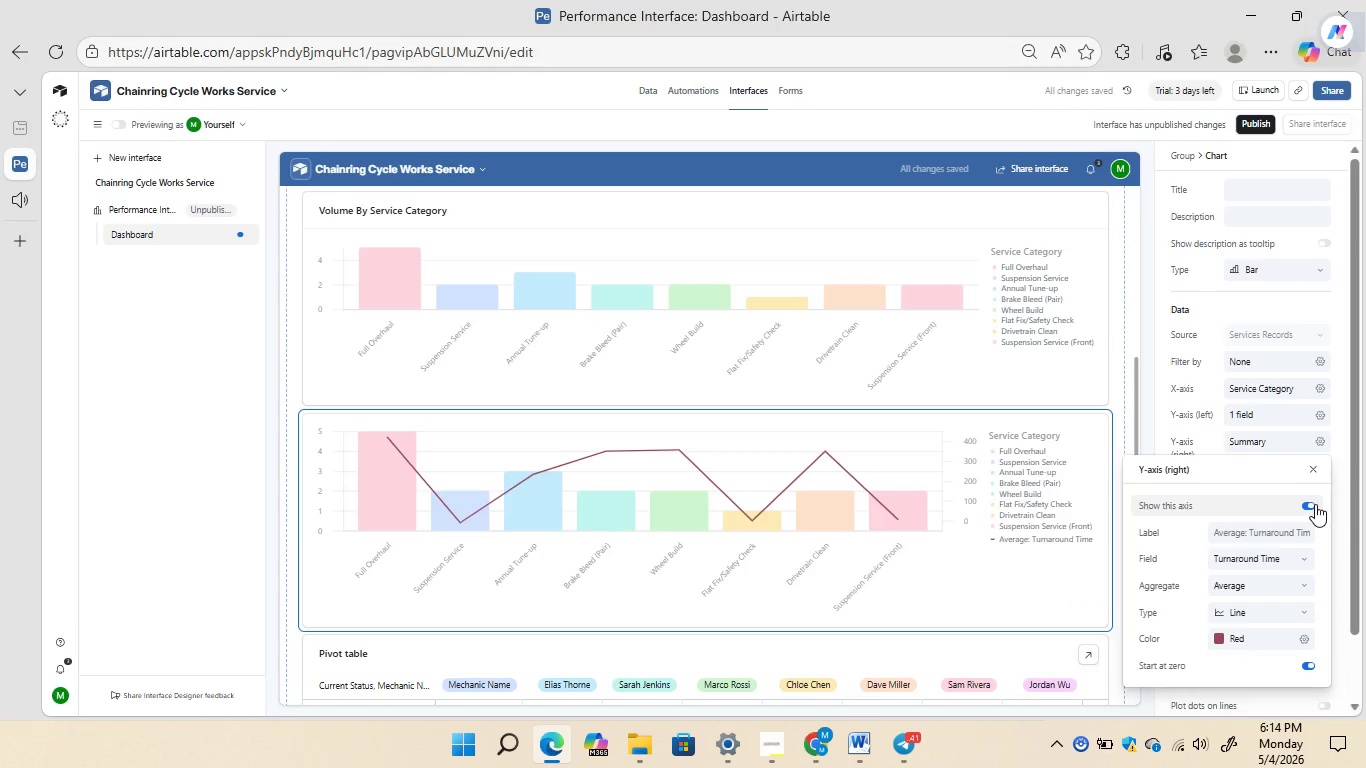 
wait(6.22)
 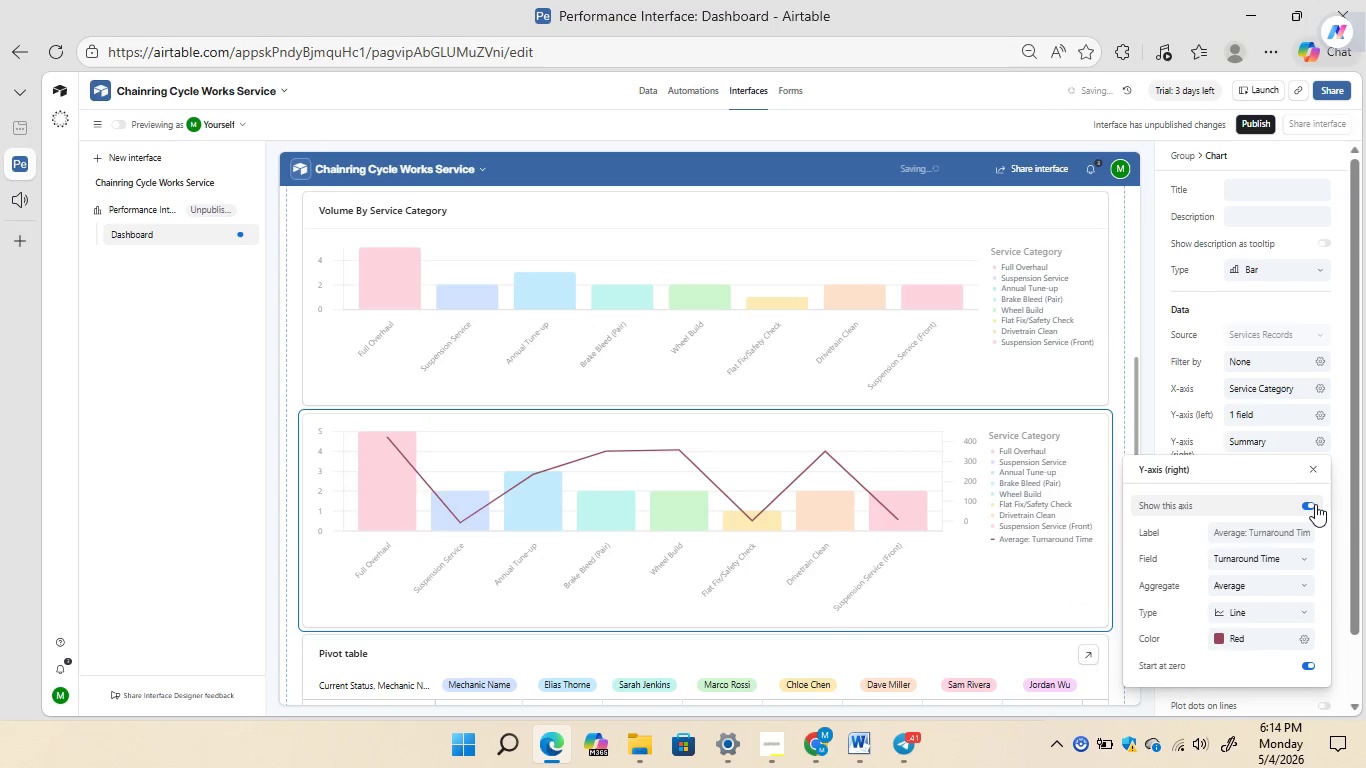 
left_click([1299, 558])
 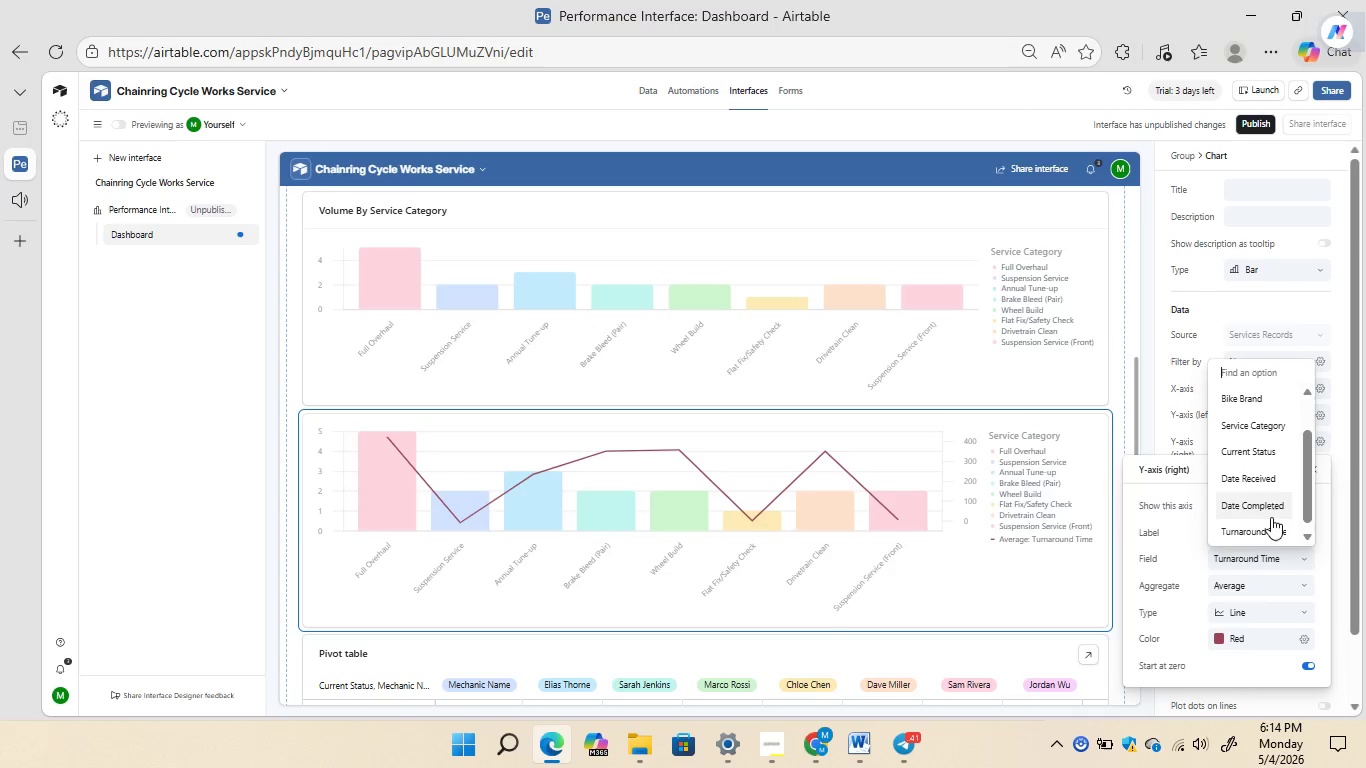 
left_click([1253, 530])
 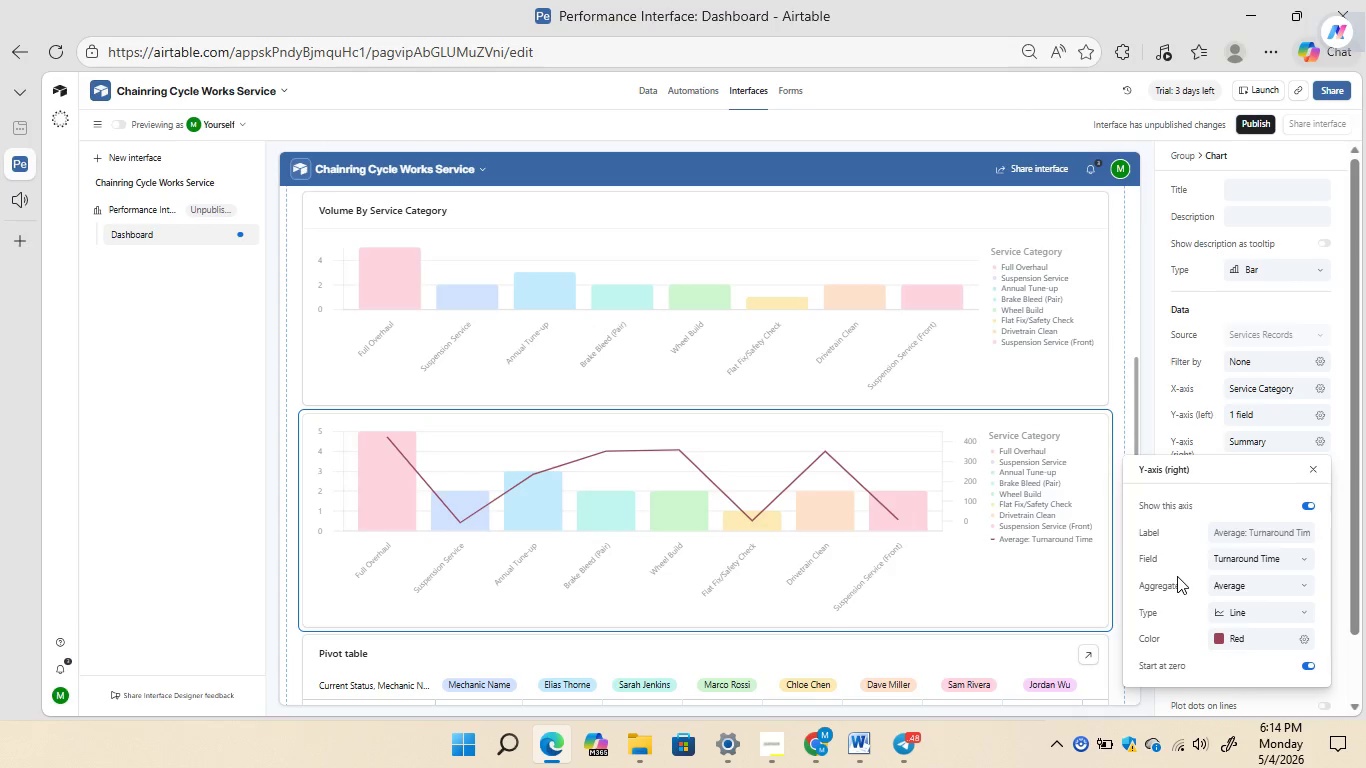 
wait(16.36)
 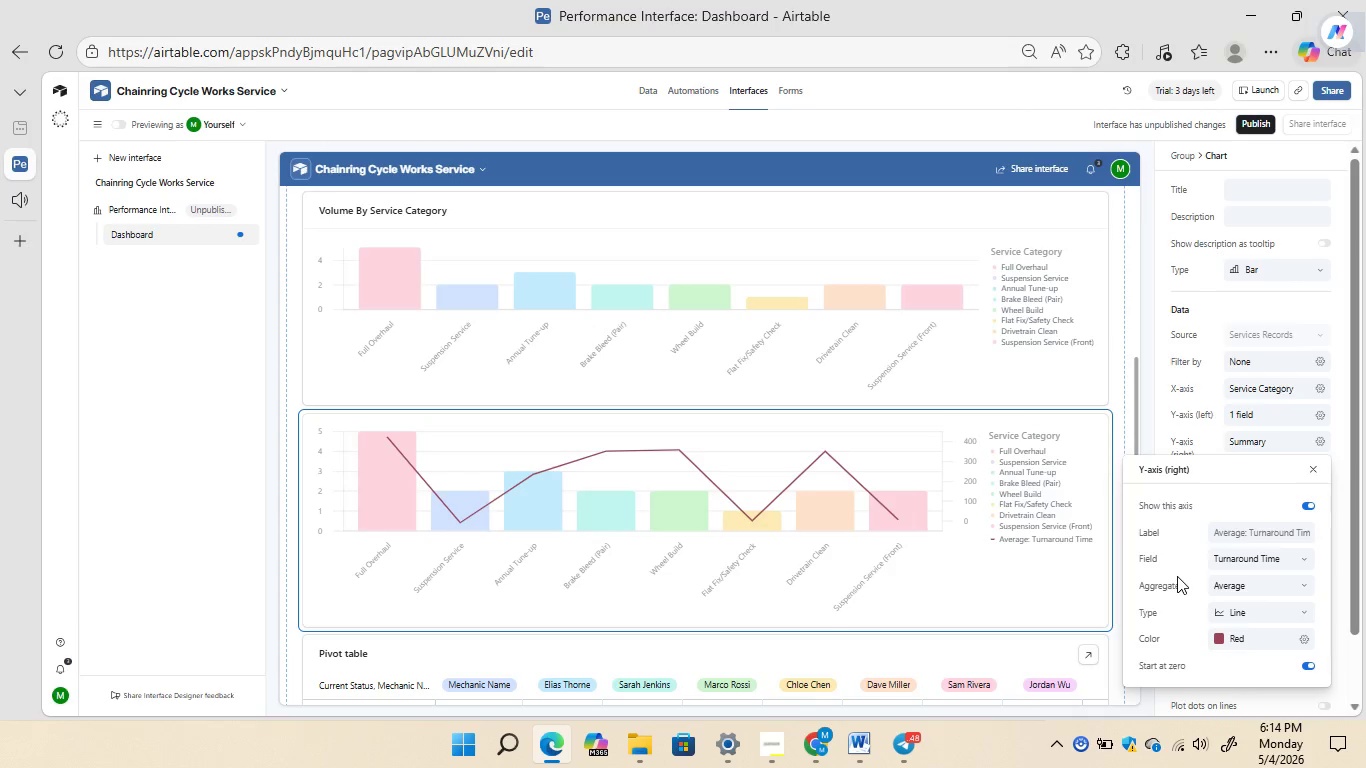 
left_click([942, 550])
 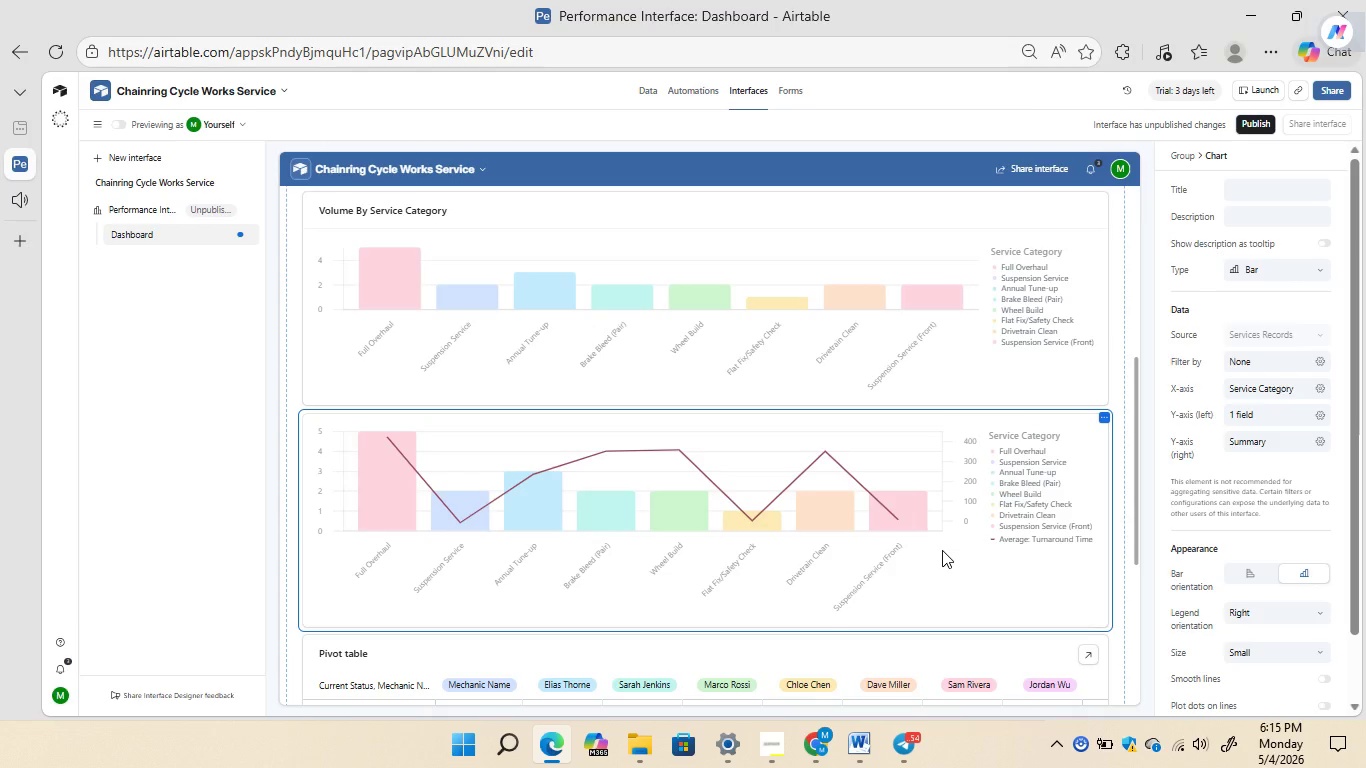 
wait(16.03)
 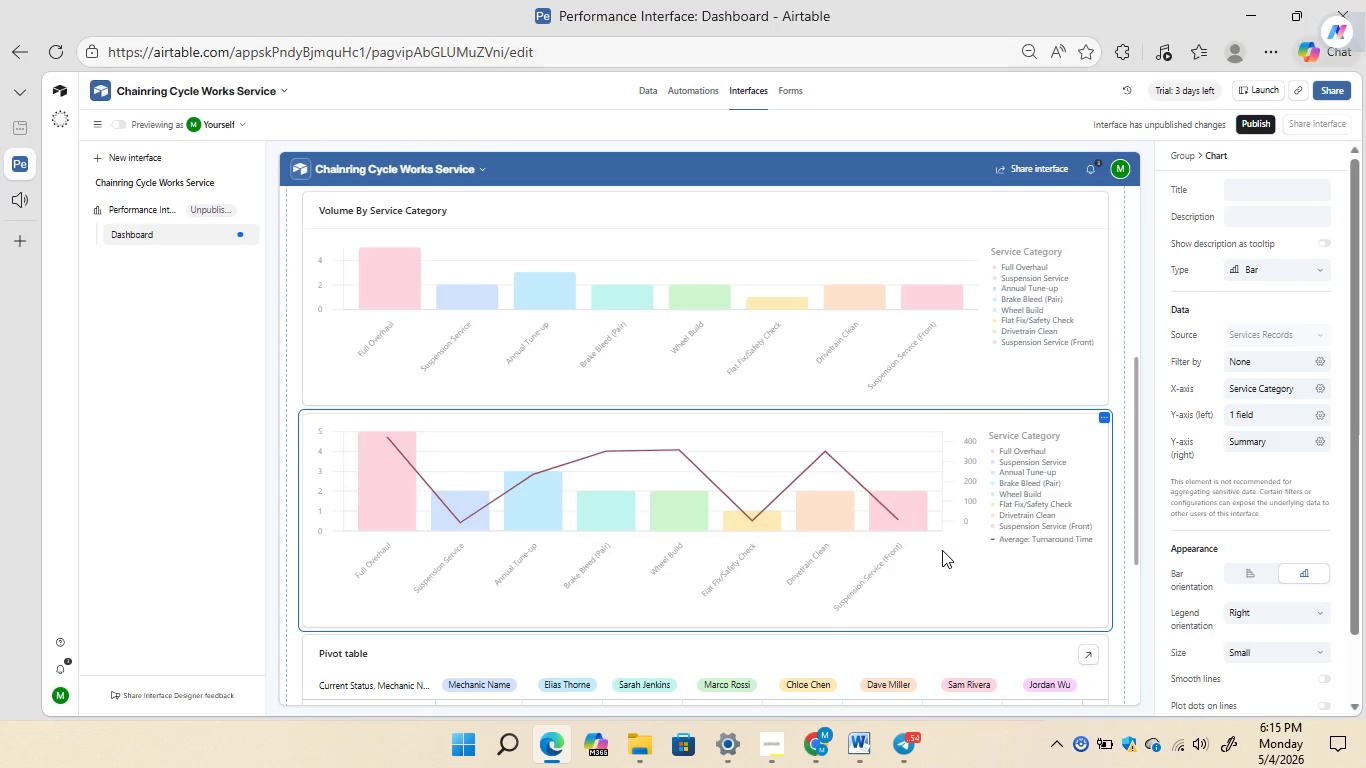 
left_click([708, 475])
 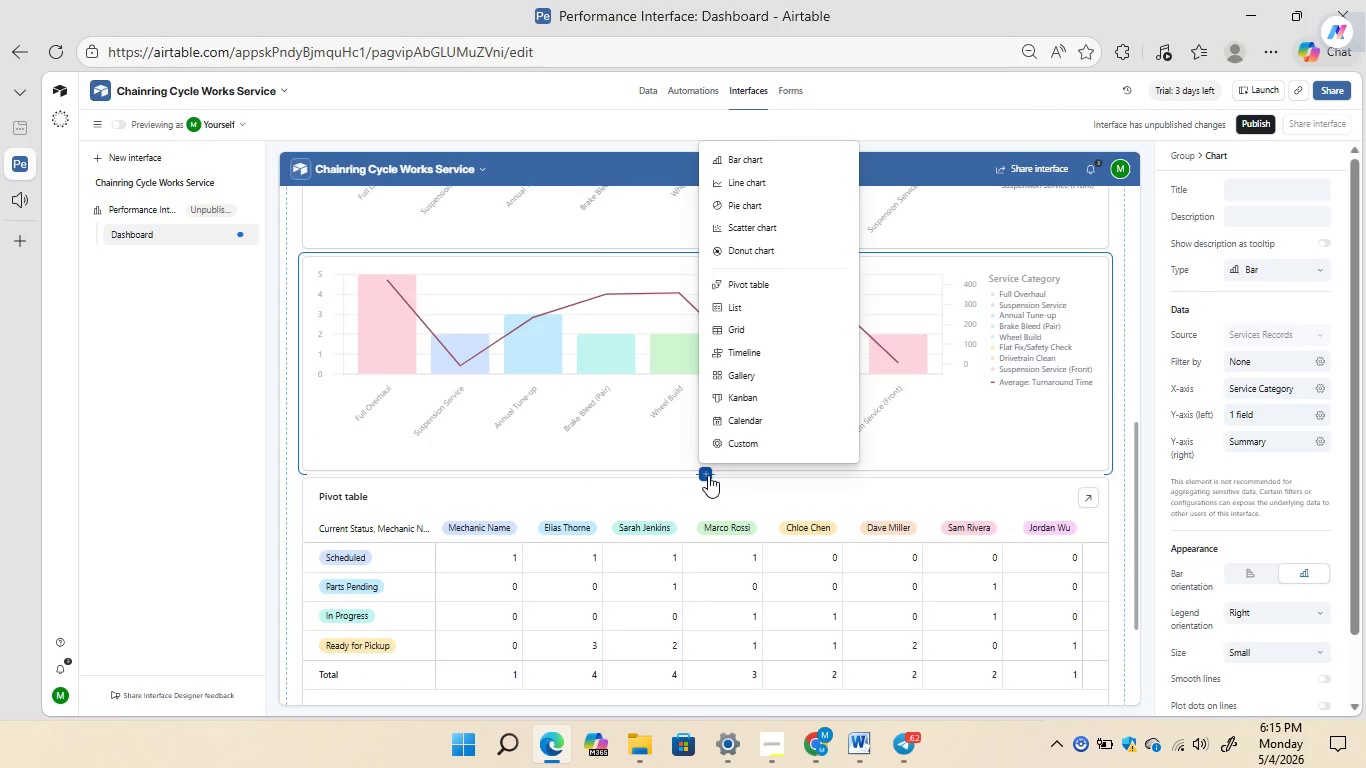 
left_click([751, 502])
 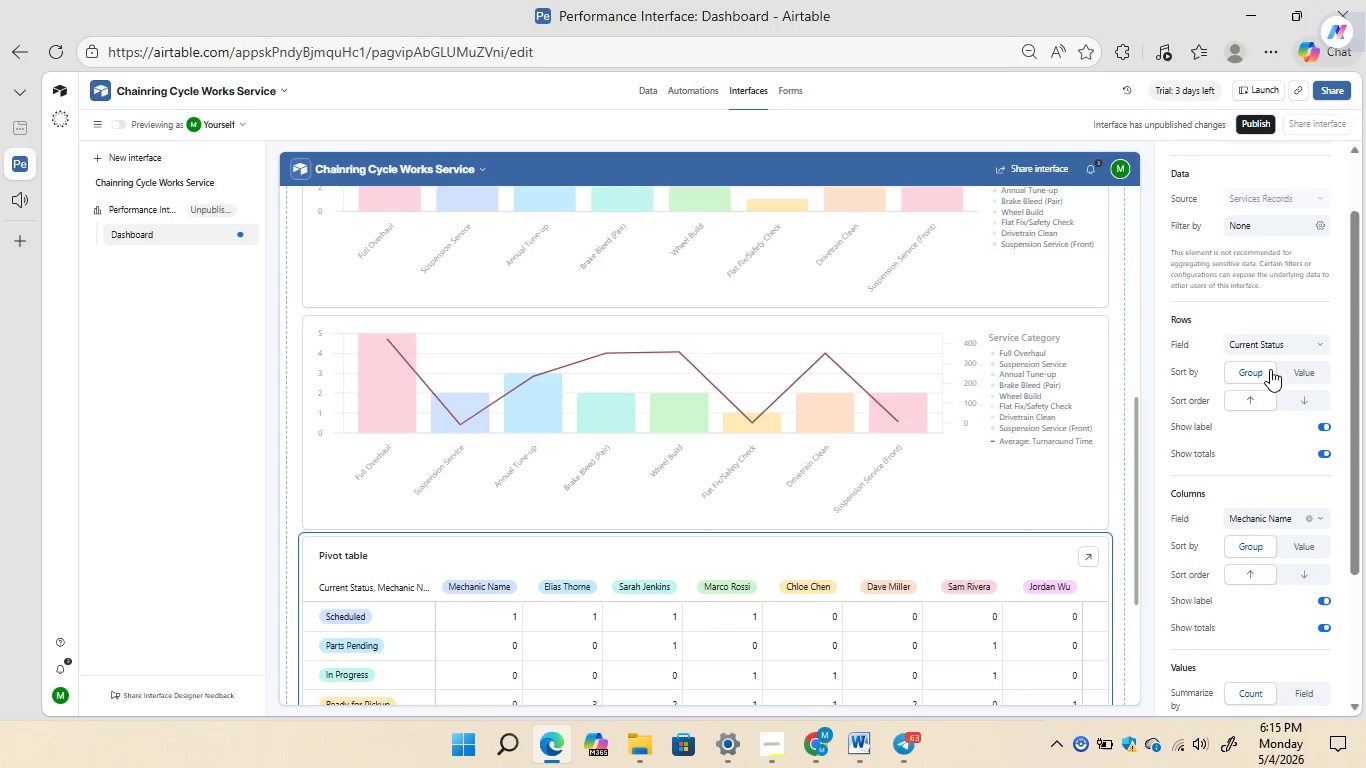 
wait(11.14)
 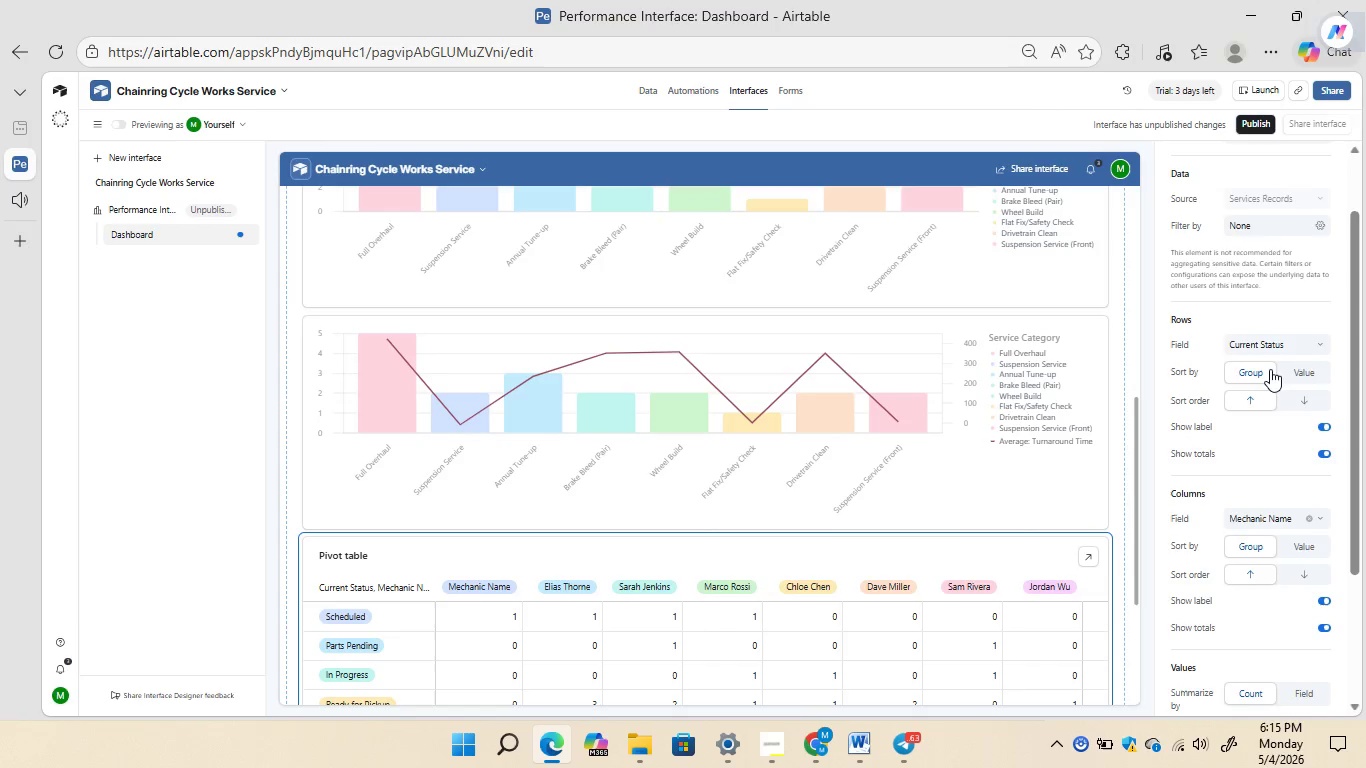 
left_click([821, 390])
 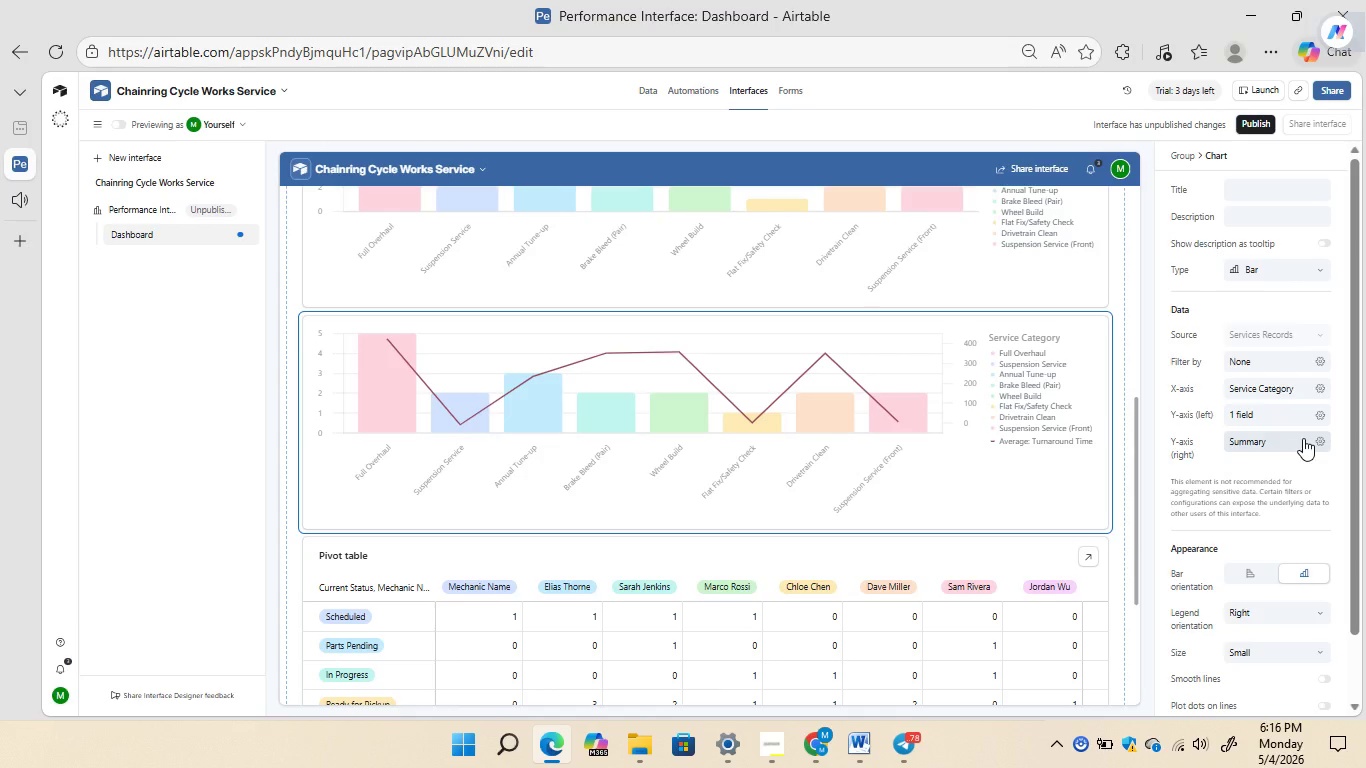 
wait(59.11)
 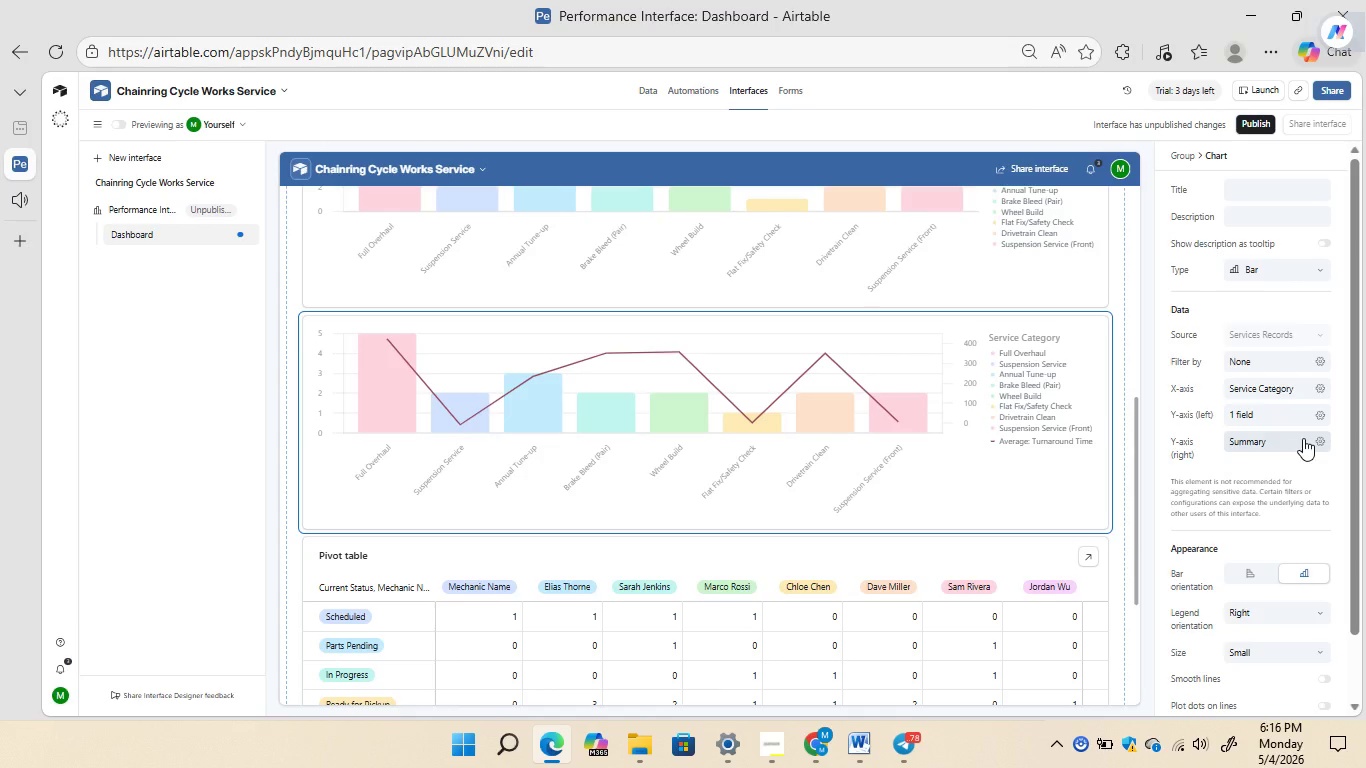 
left_click([1305, 408])
 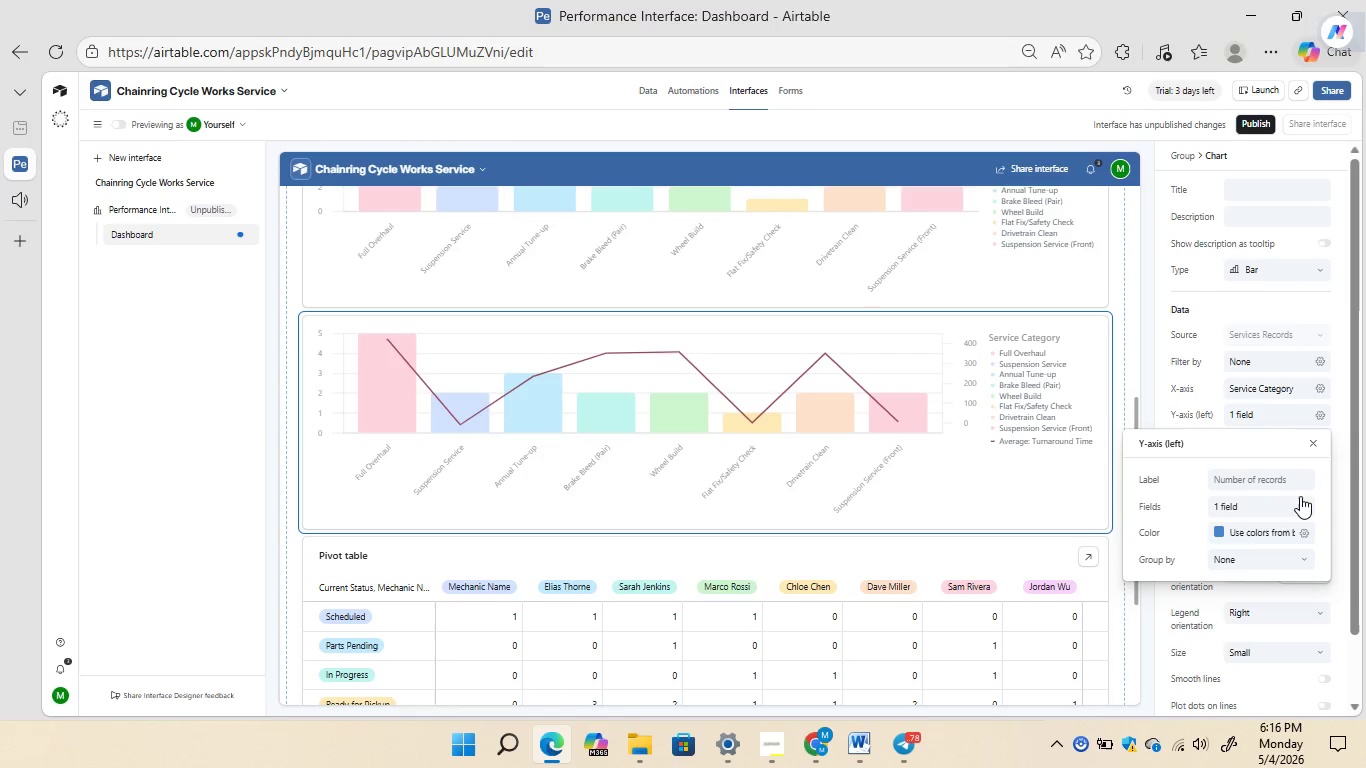 
left_click([1300, 506])
 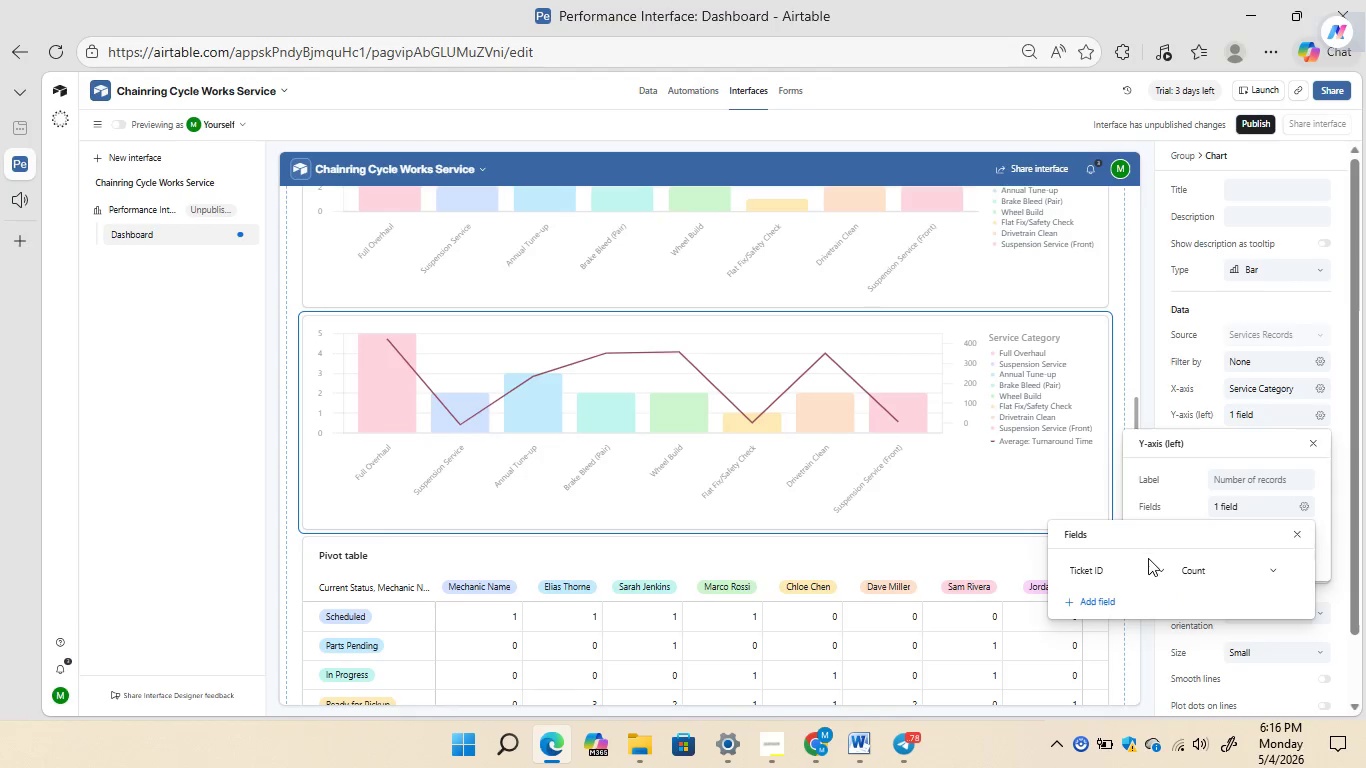 
left_click([1153, 571])
 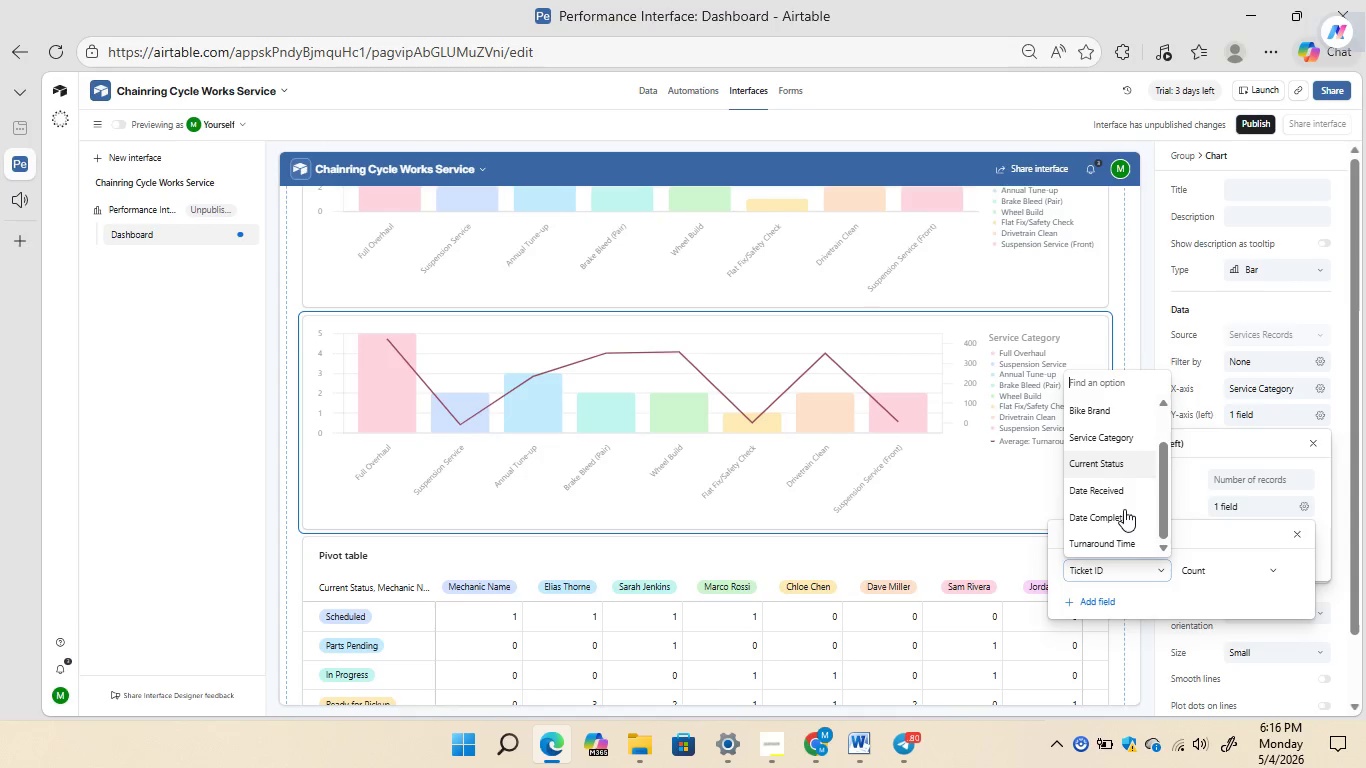 
left_click([1106, 539])
 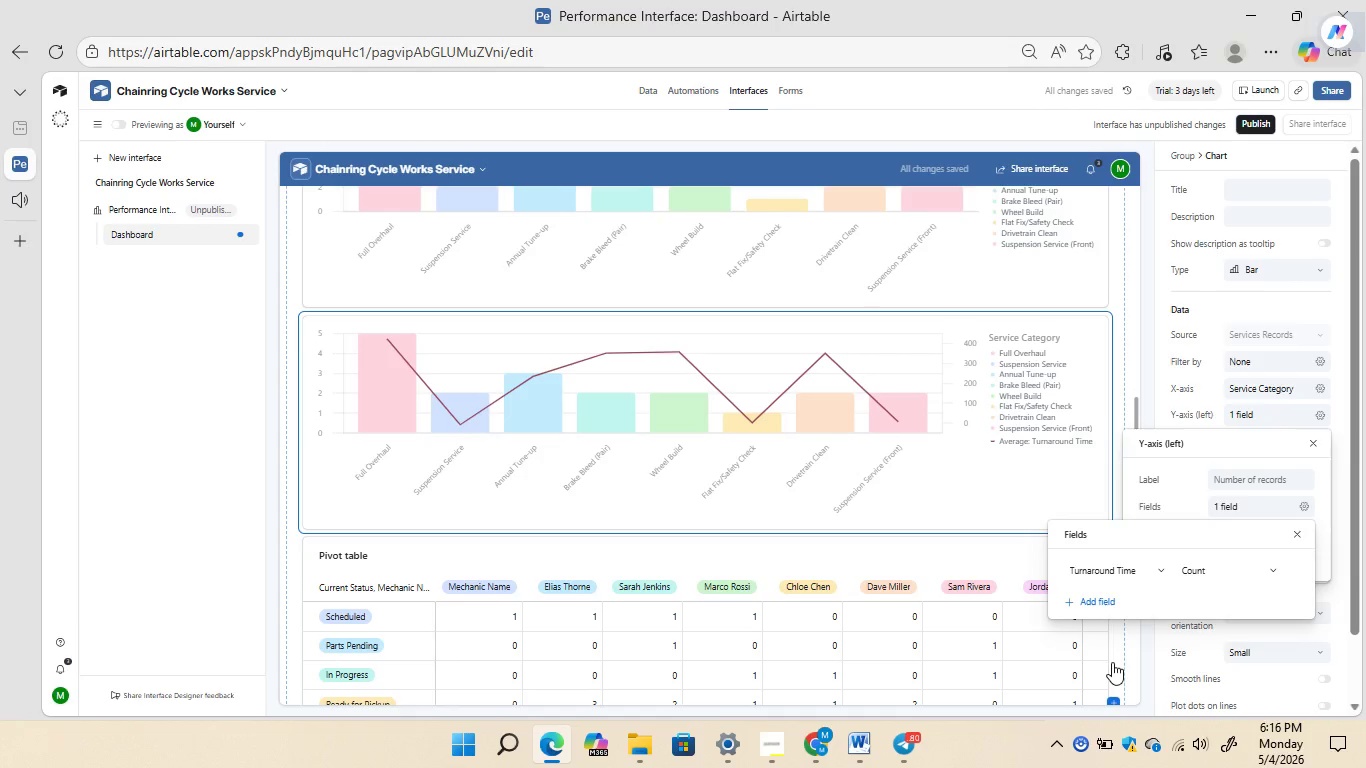 
left_click([1149, 649])
 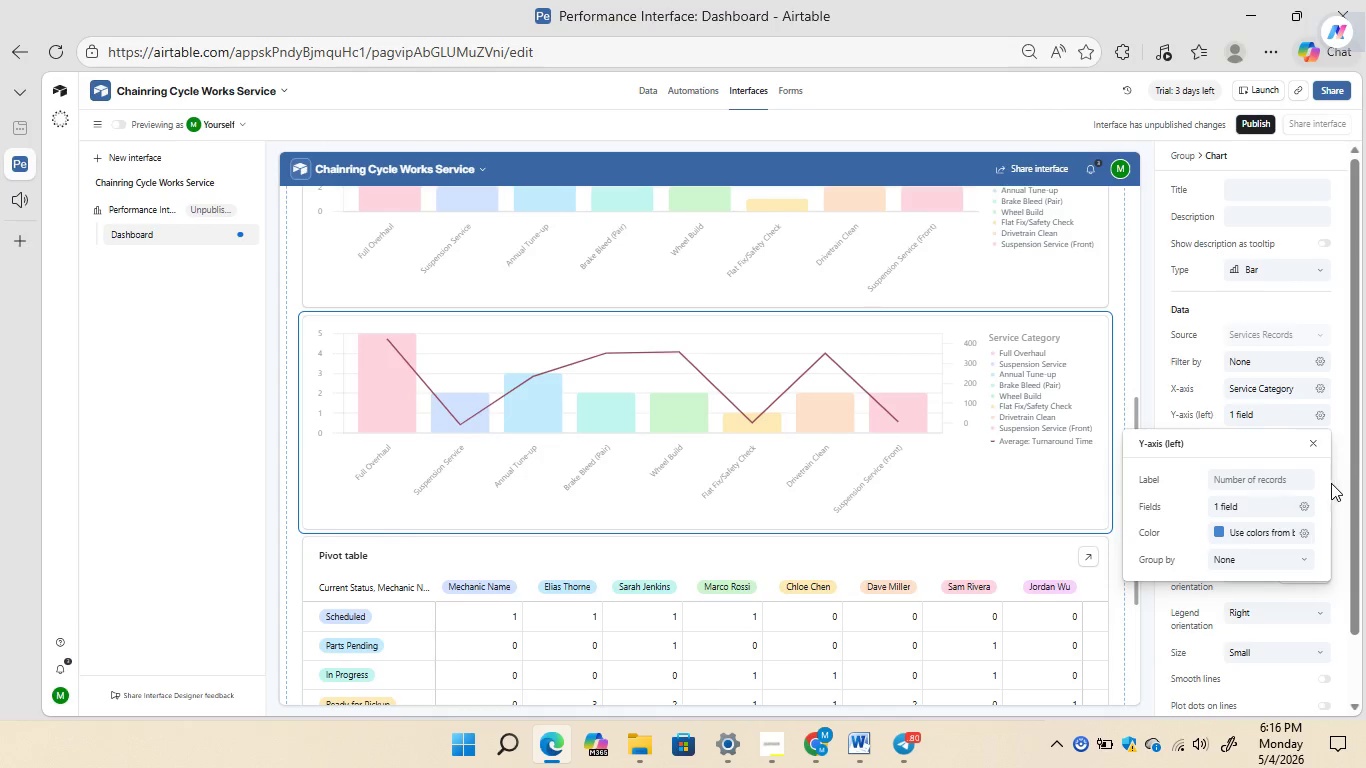 
left_click([1313, 443])
 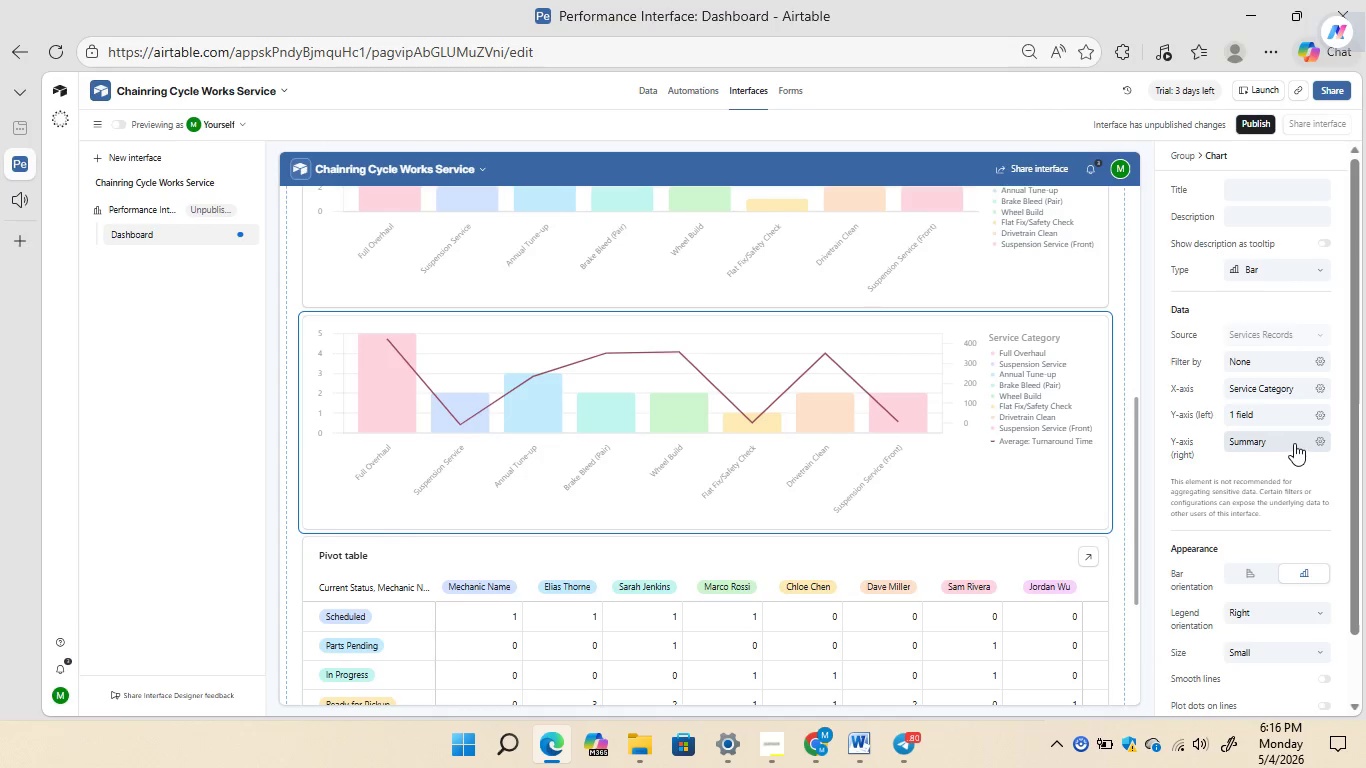 
left_click([1302, 443])
 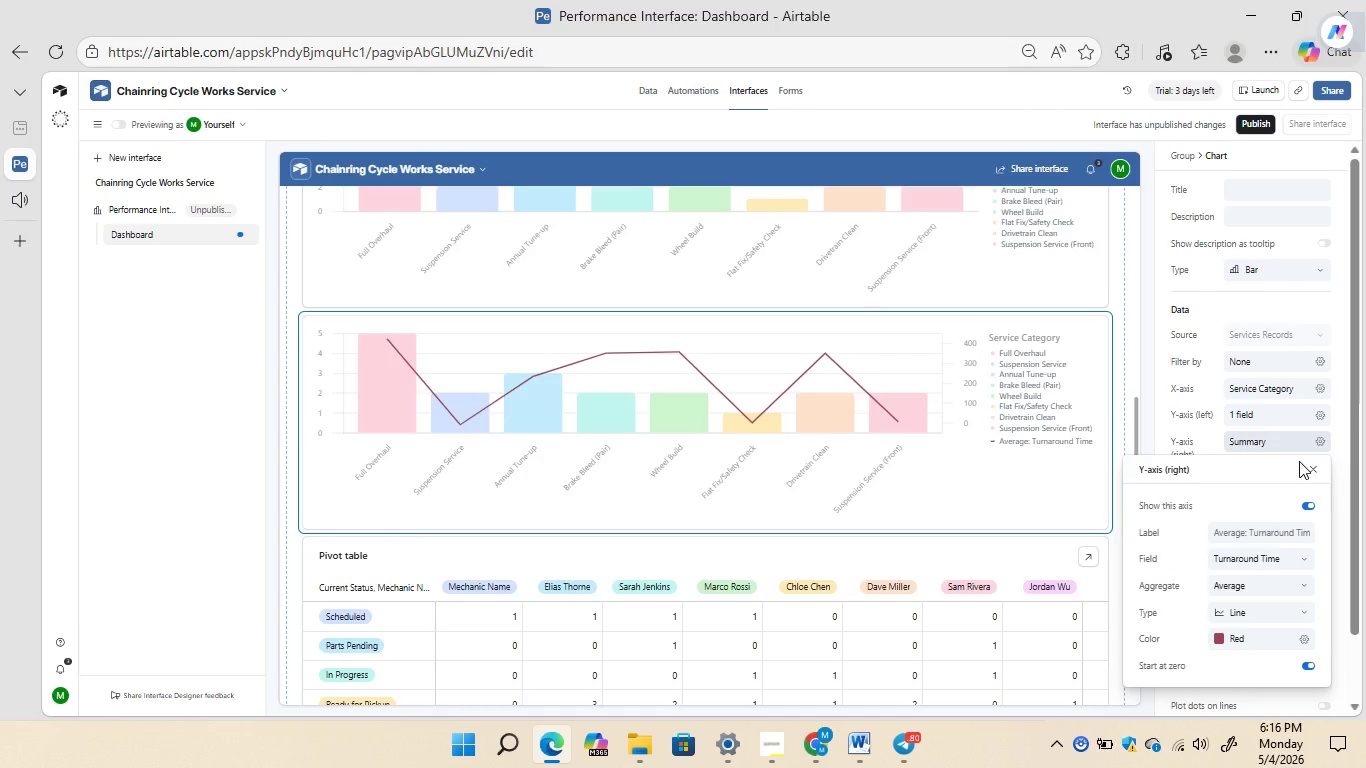 
left_click([1300, 560])
 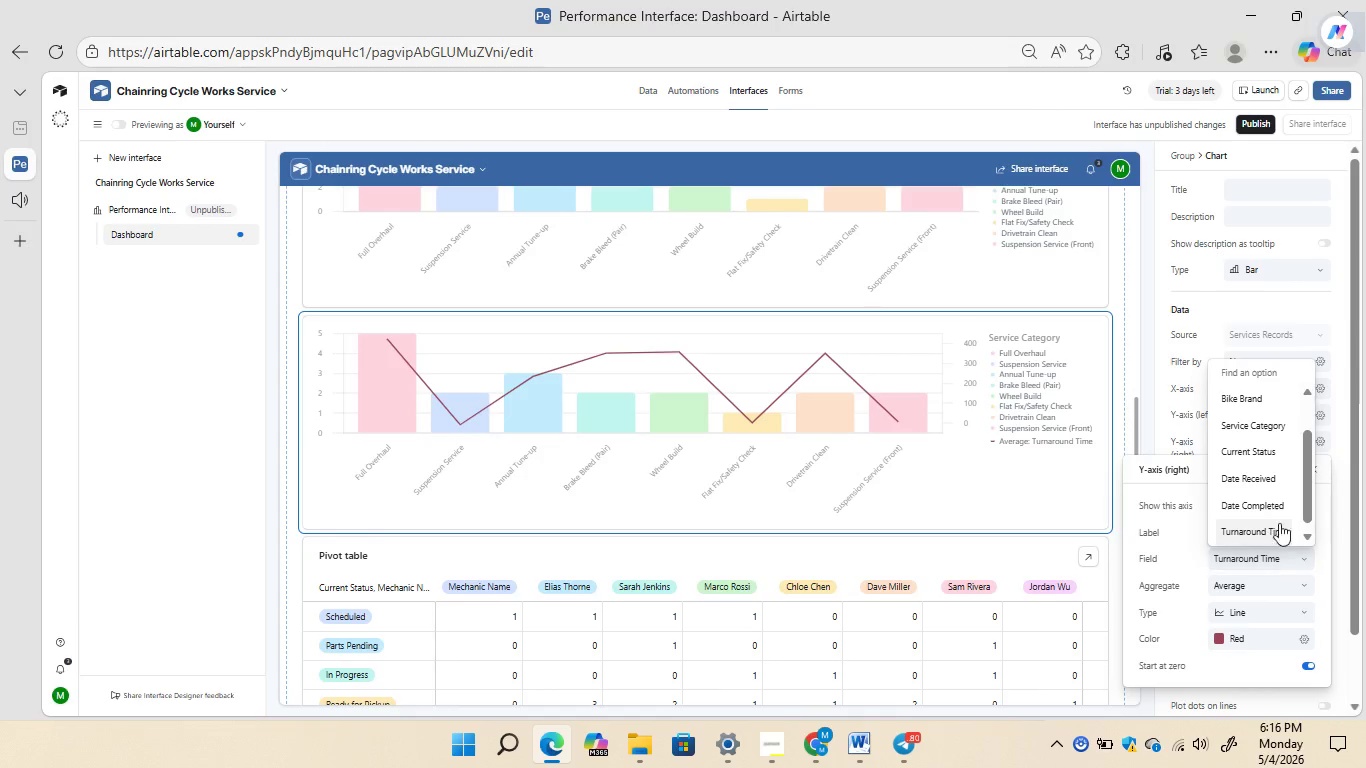 
mouse_move([1249, 464])
 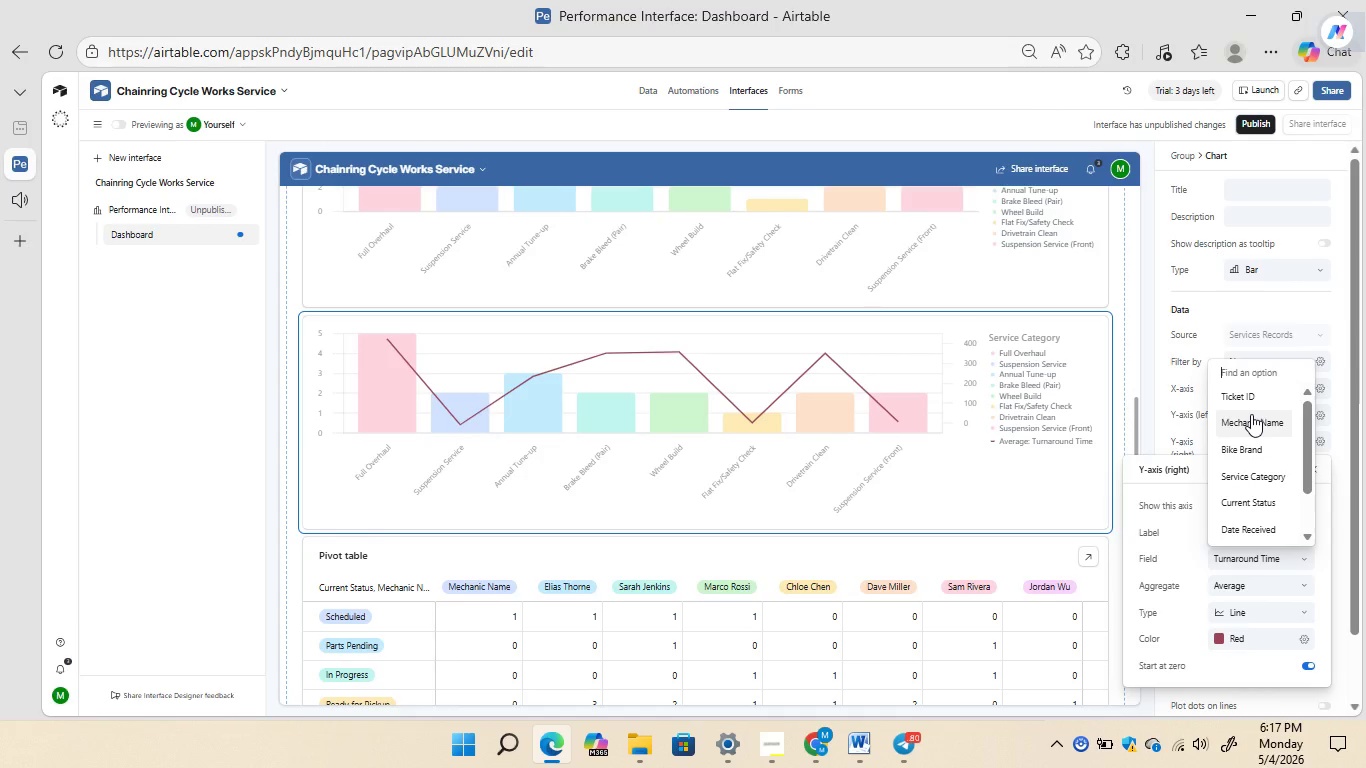 
type(nom)
 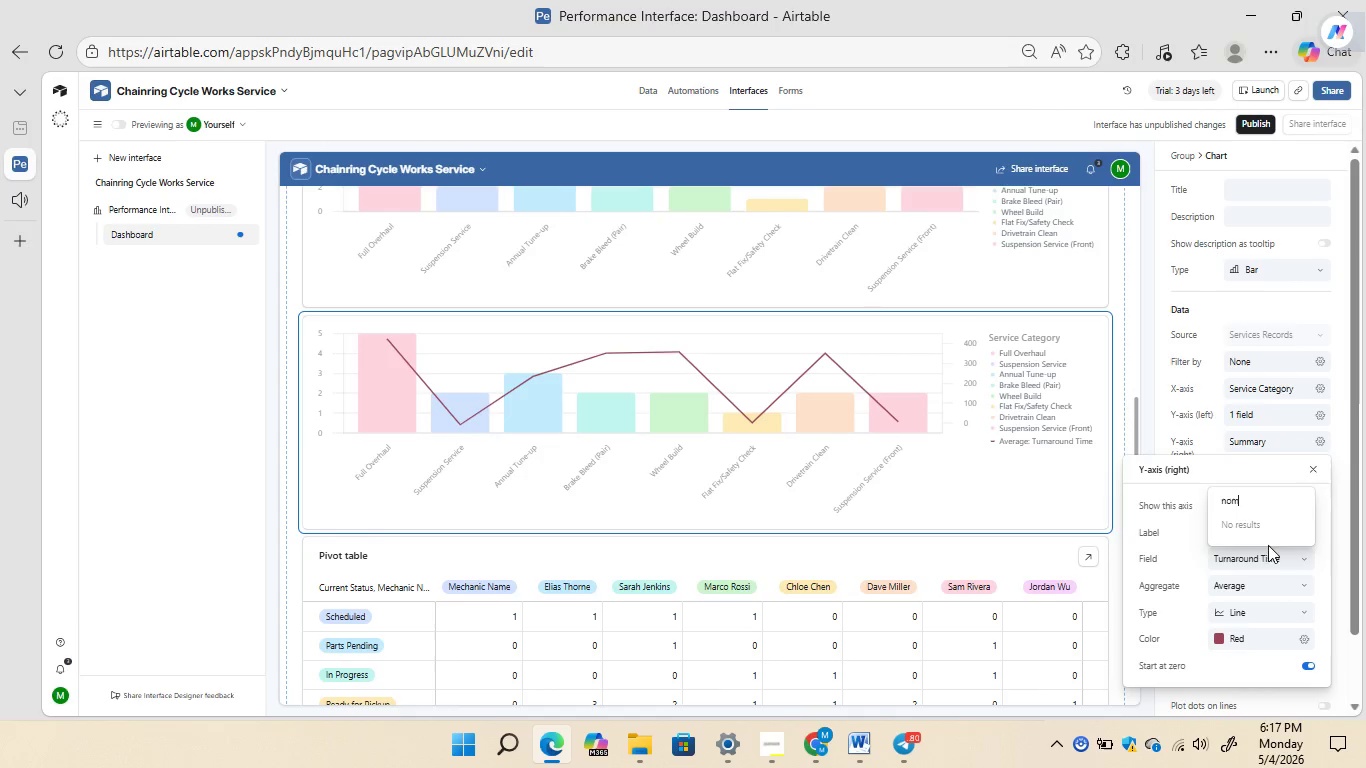 
left_click([1268, 586])
 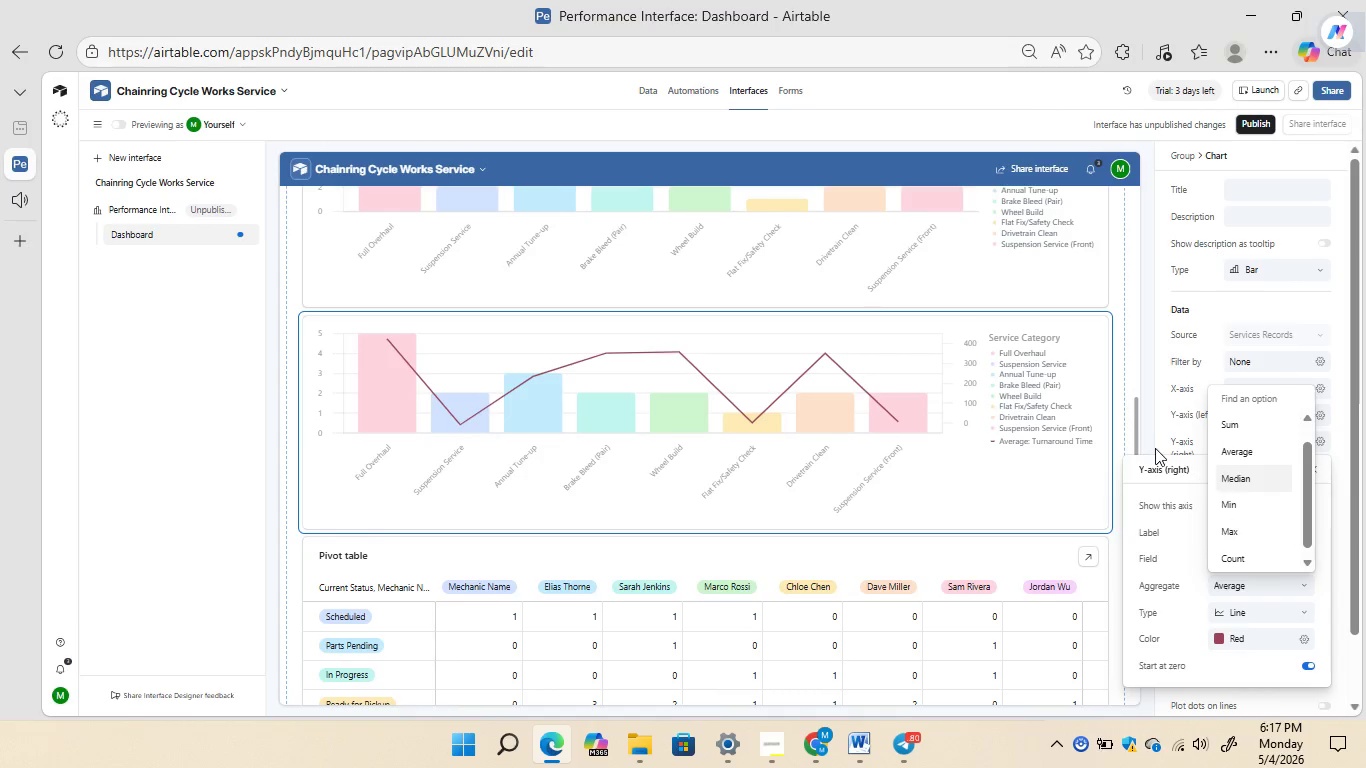 
left_click([1146, 427])
 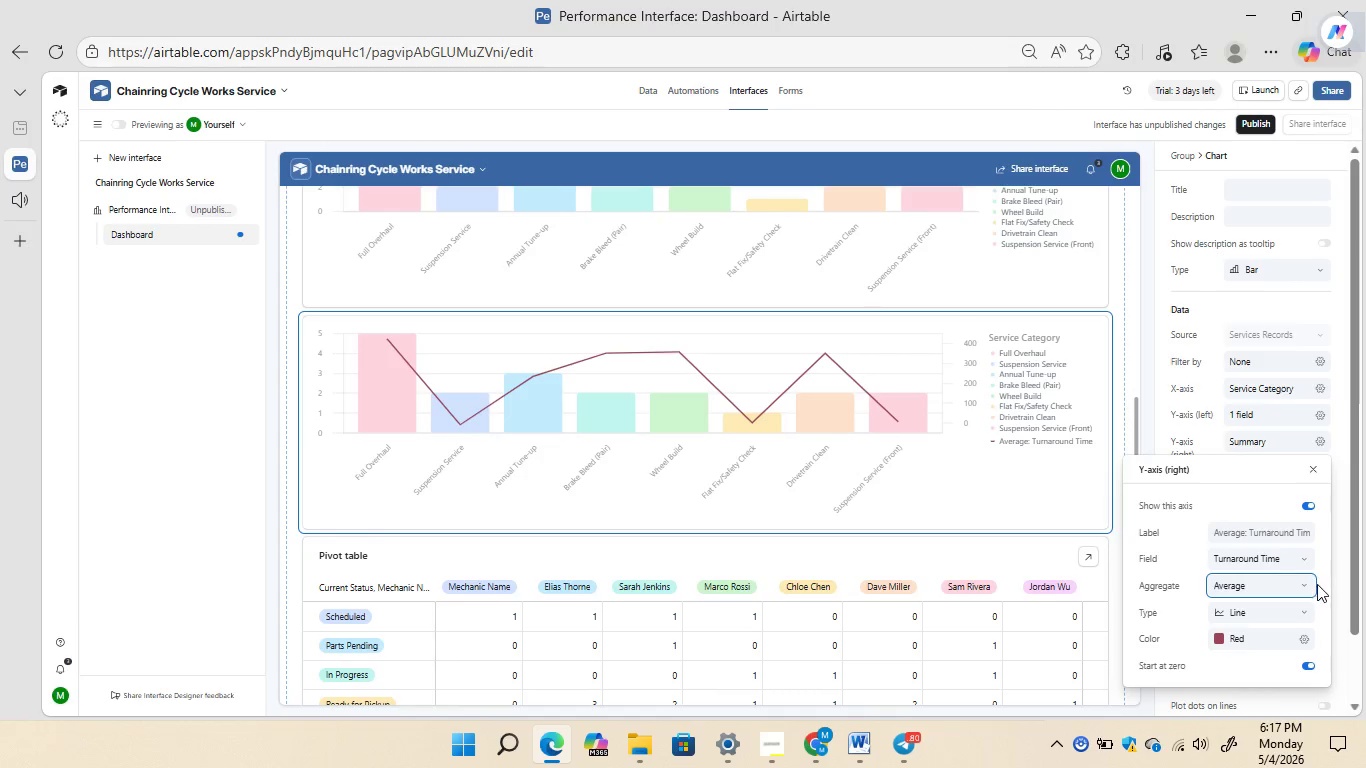 
mouse_move([1304, 572])
 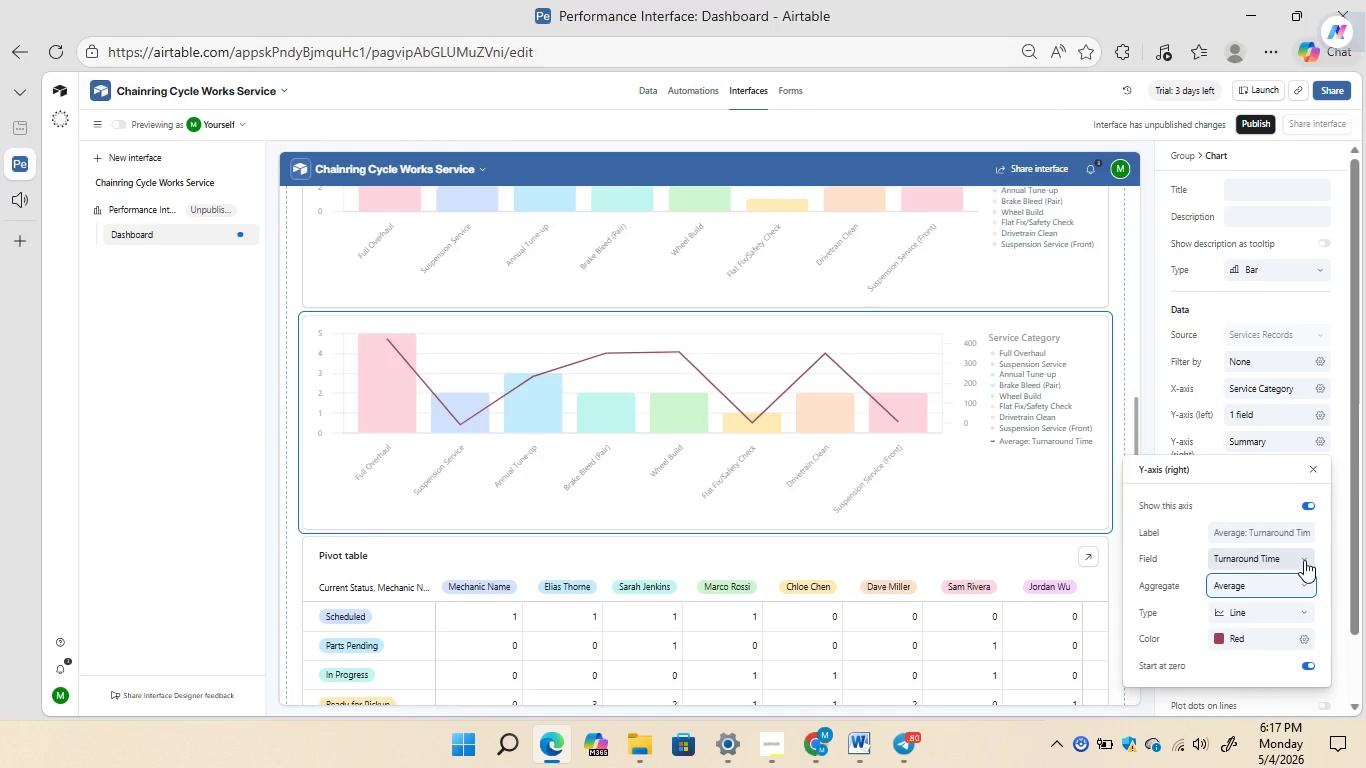 
left_click([1304, 560])
 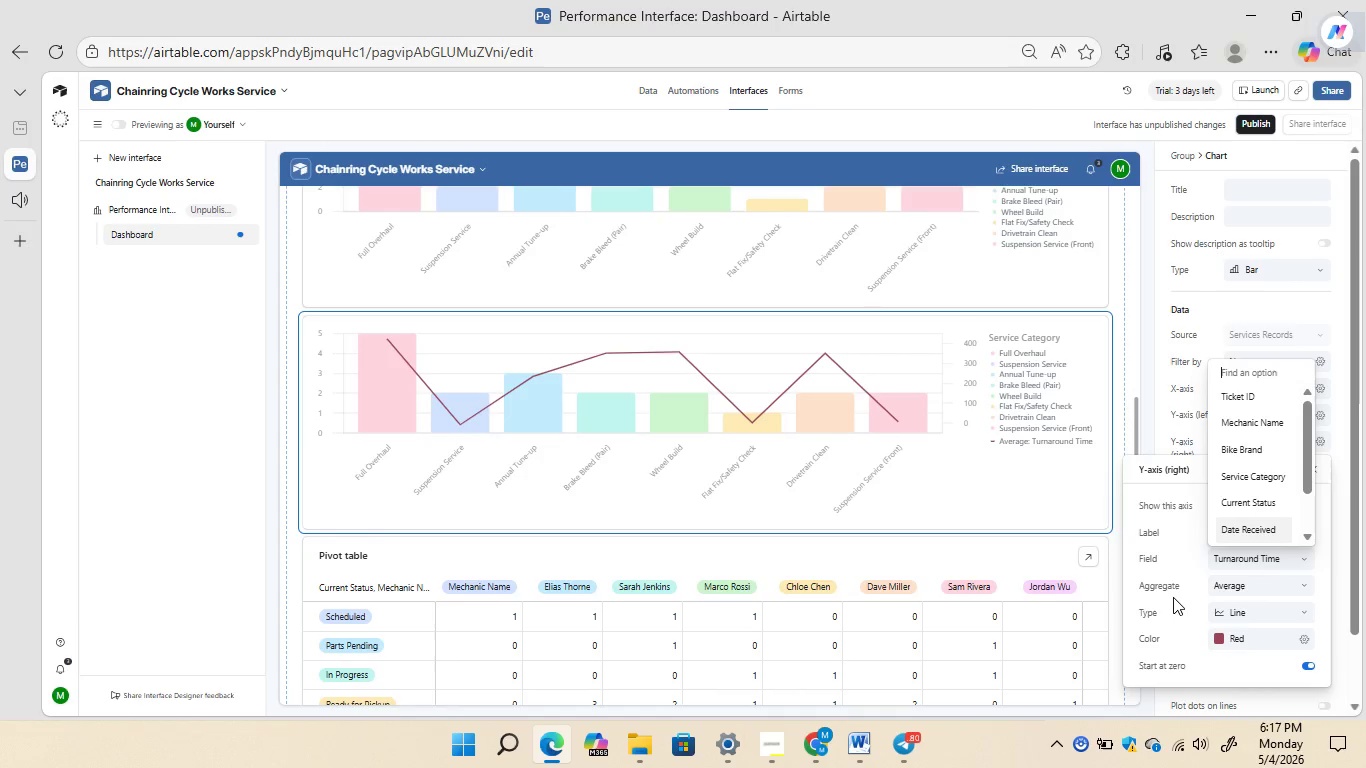 
wait(7.22)
 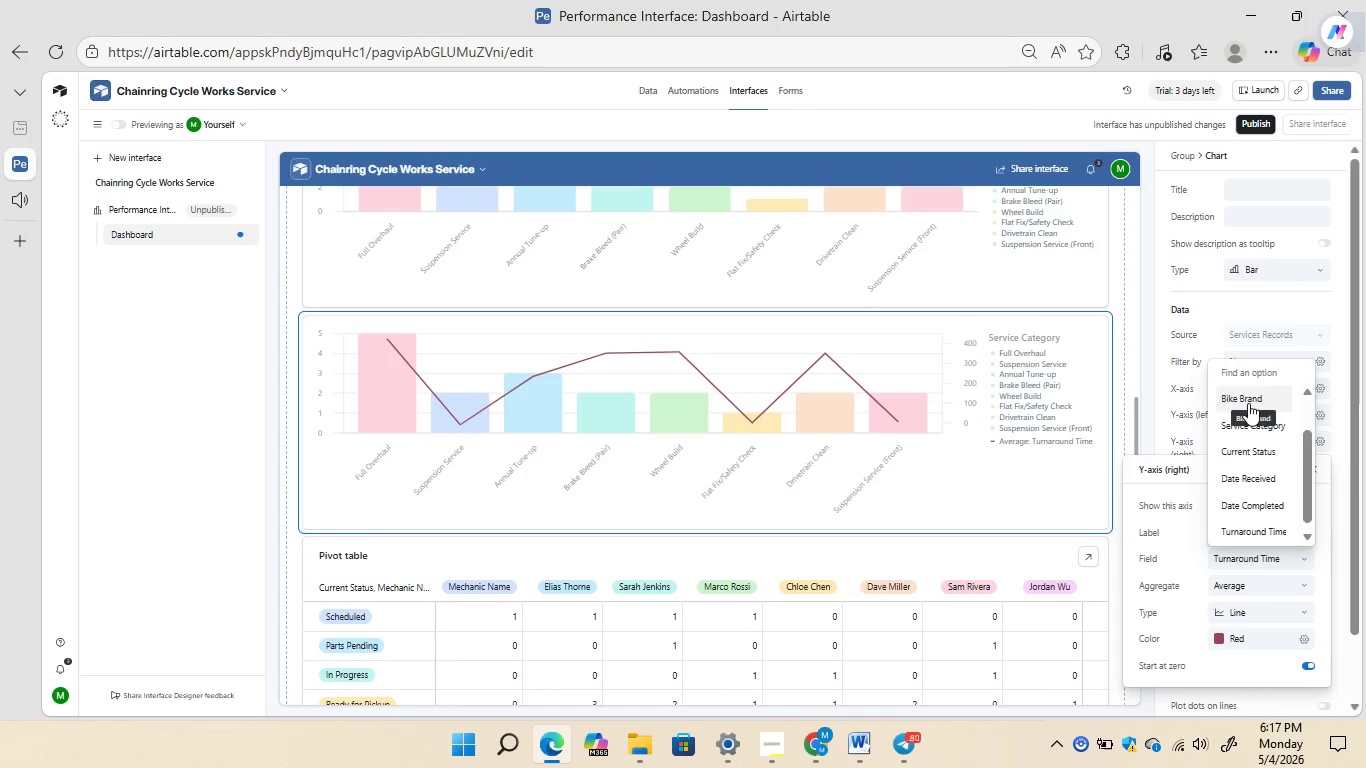 
left_click([1285, 441])
 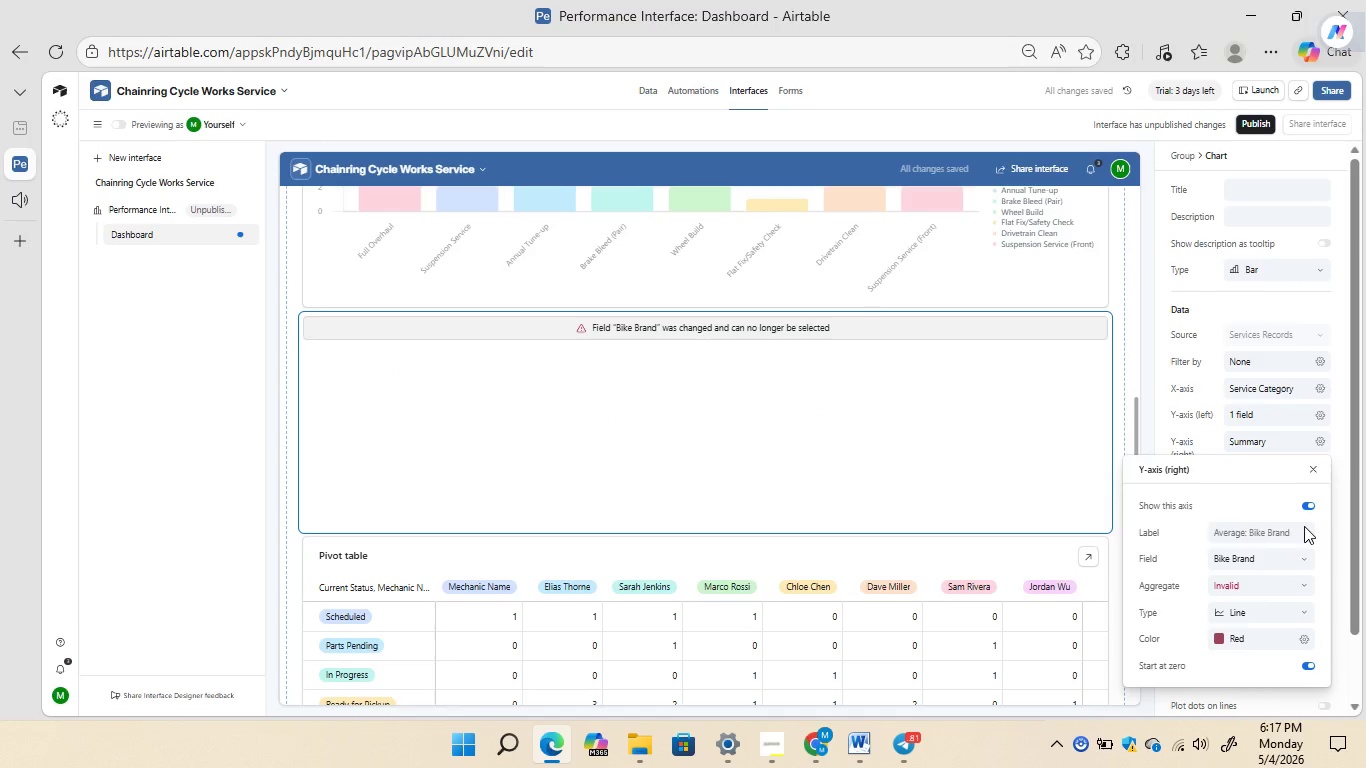 
left_click([1309, 561])
 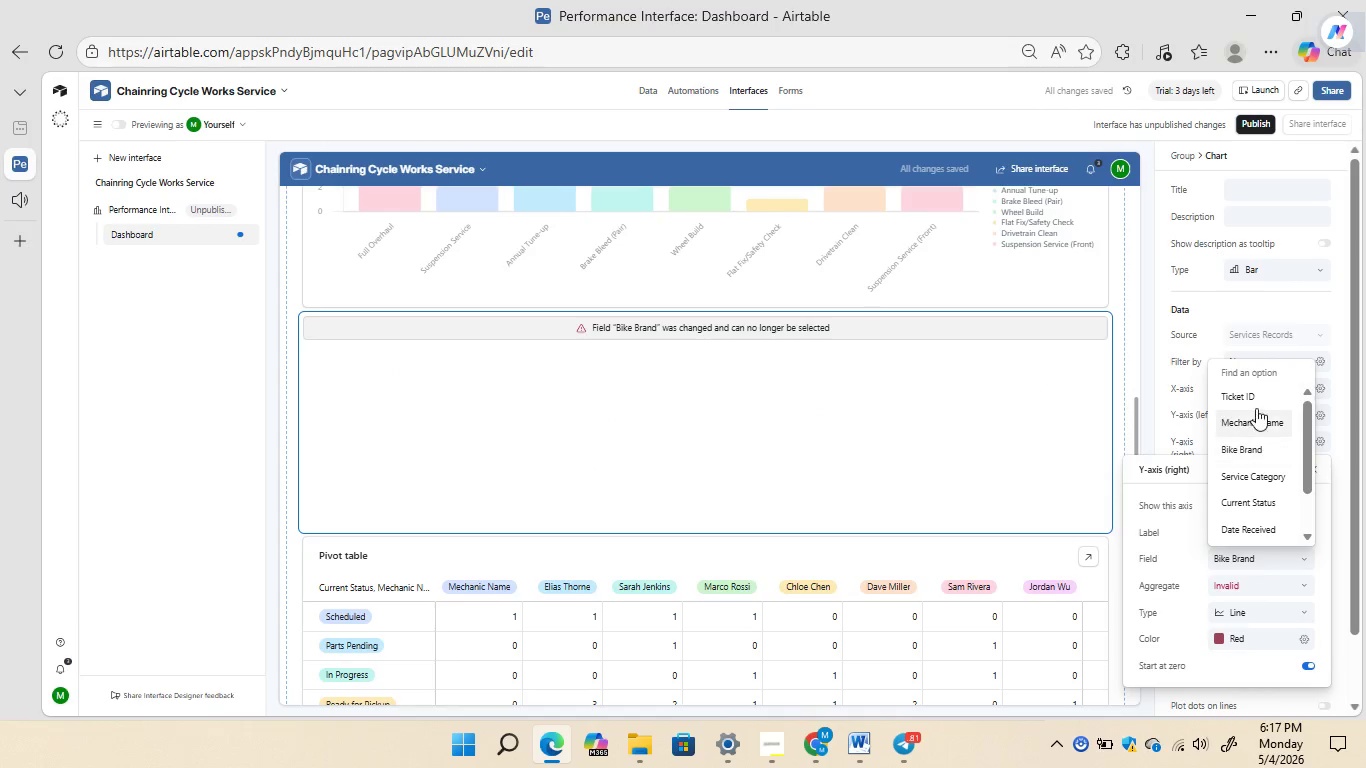 
left_click([1259, 391])
 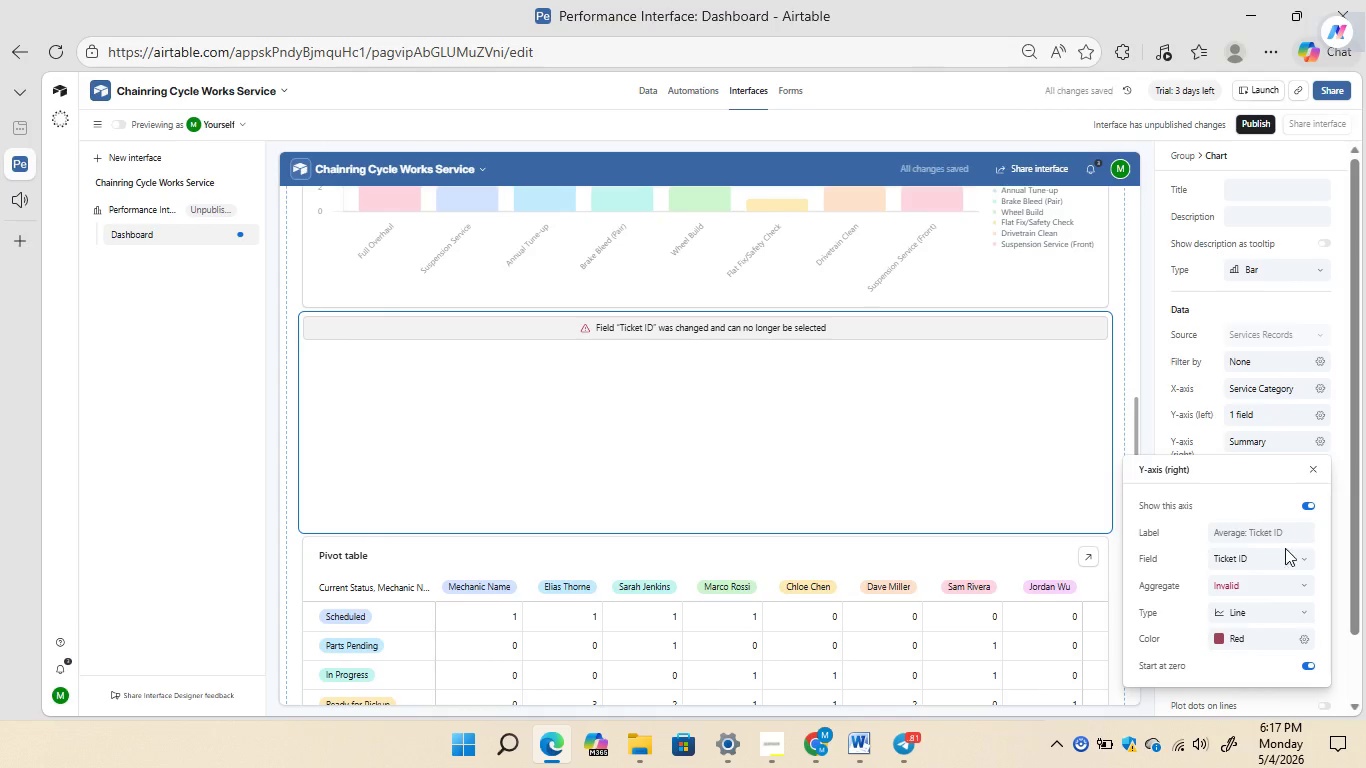 
left_click([1293, 562])
 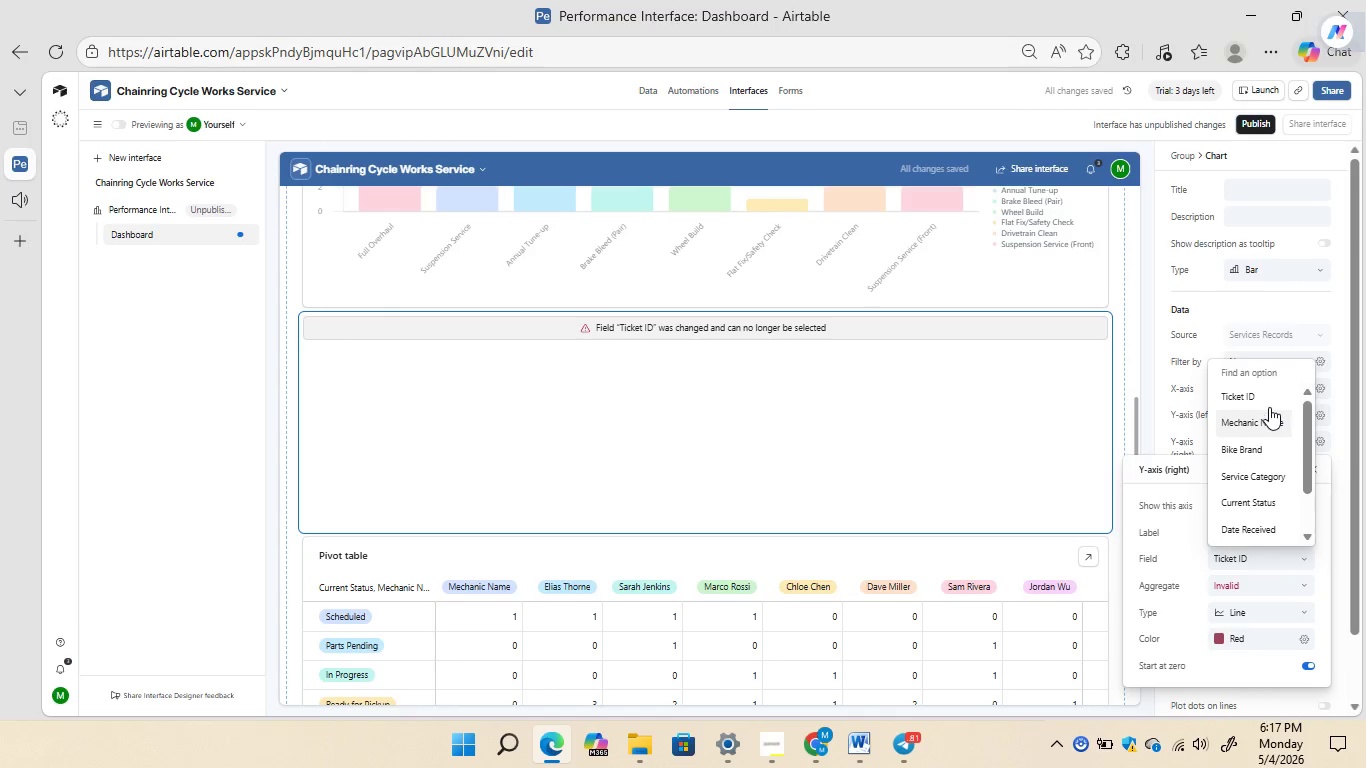 
left_click([1268, 397])
 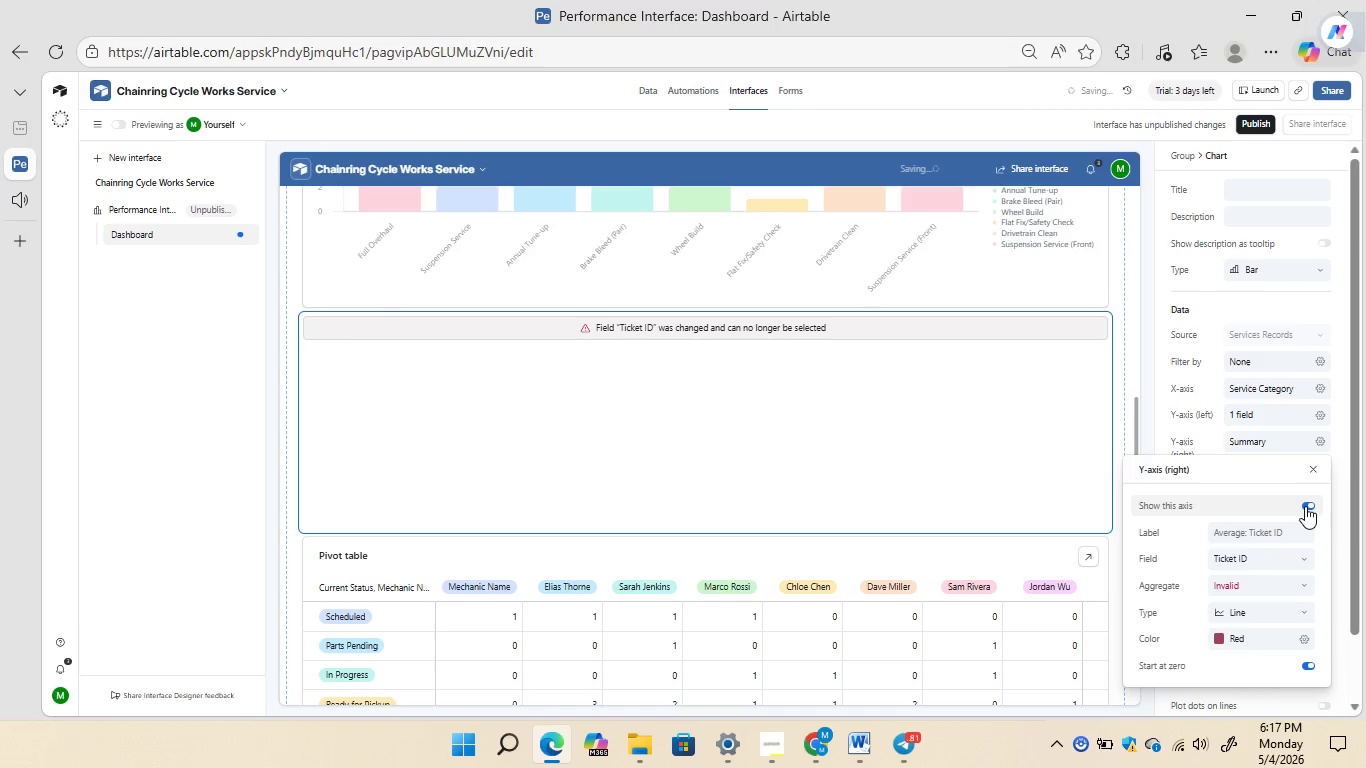 
left_click([1305, 506])
 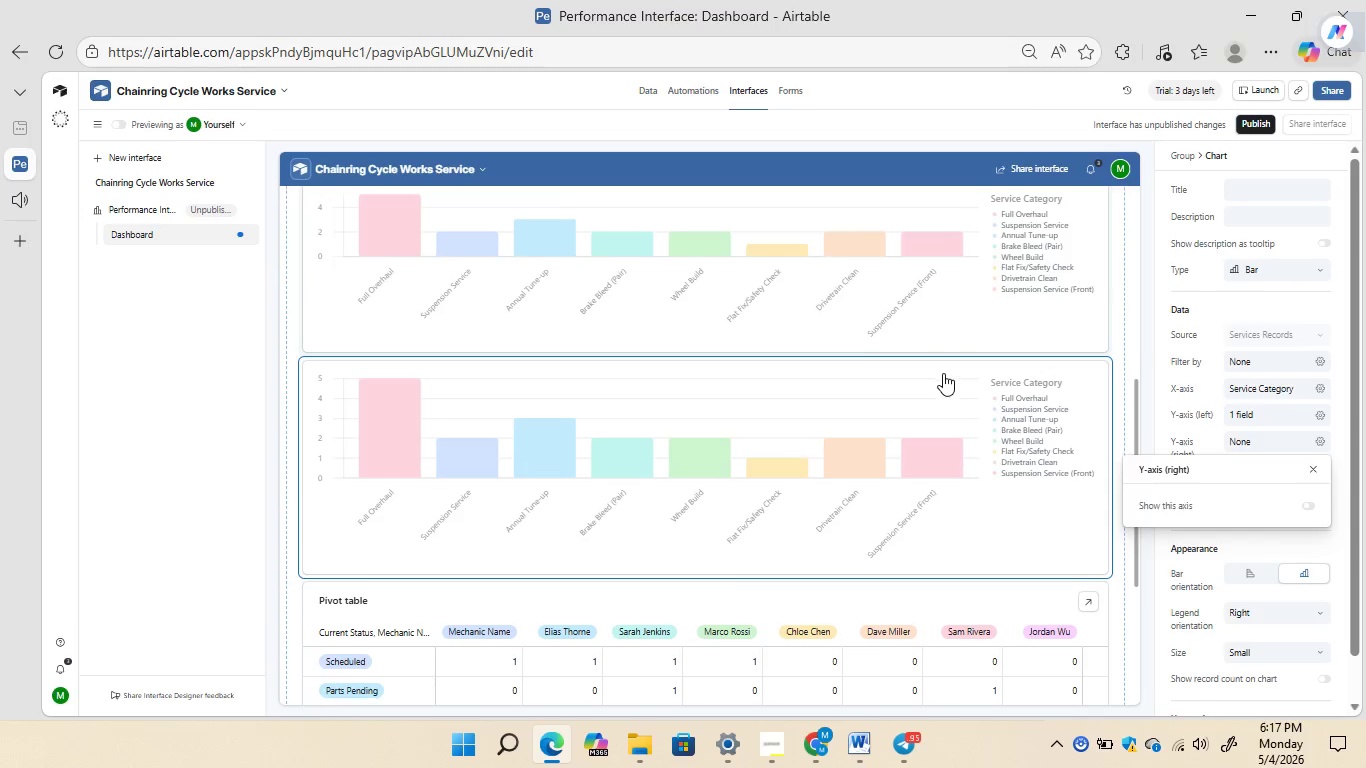 
wait(12.7)
 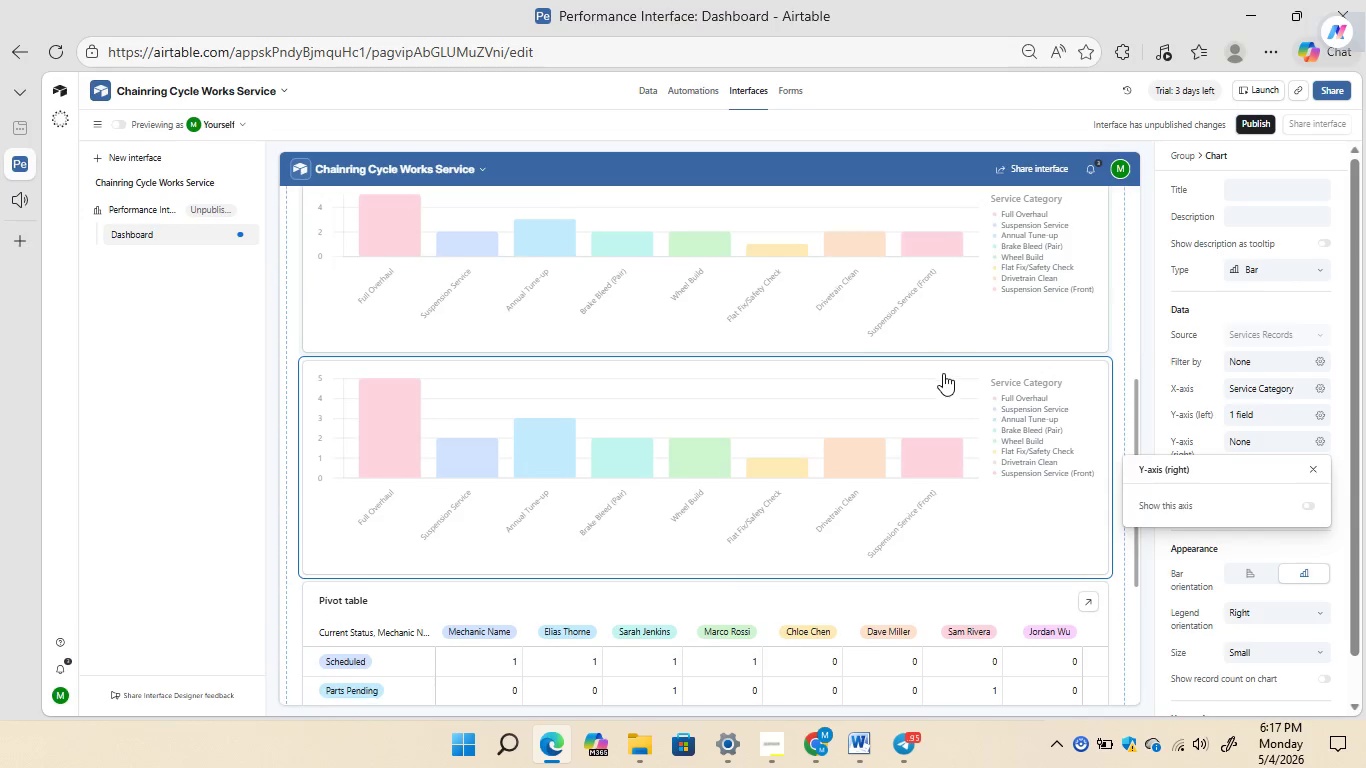 
left_click([1148, 576])
 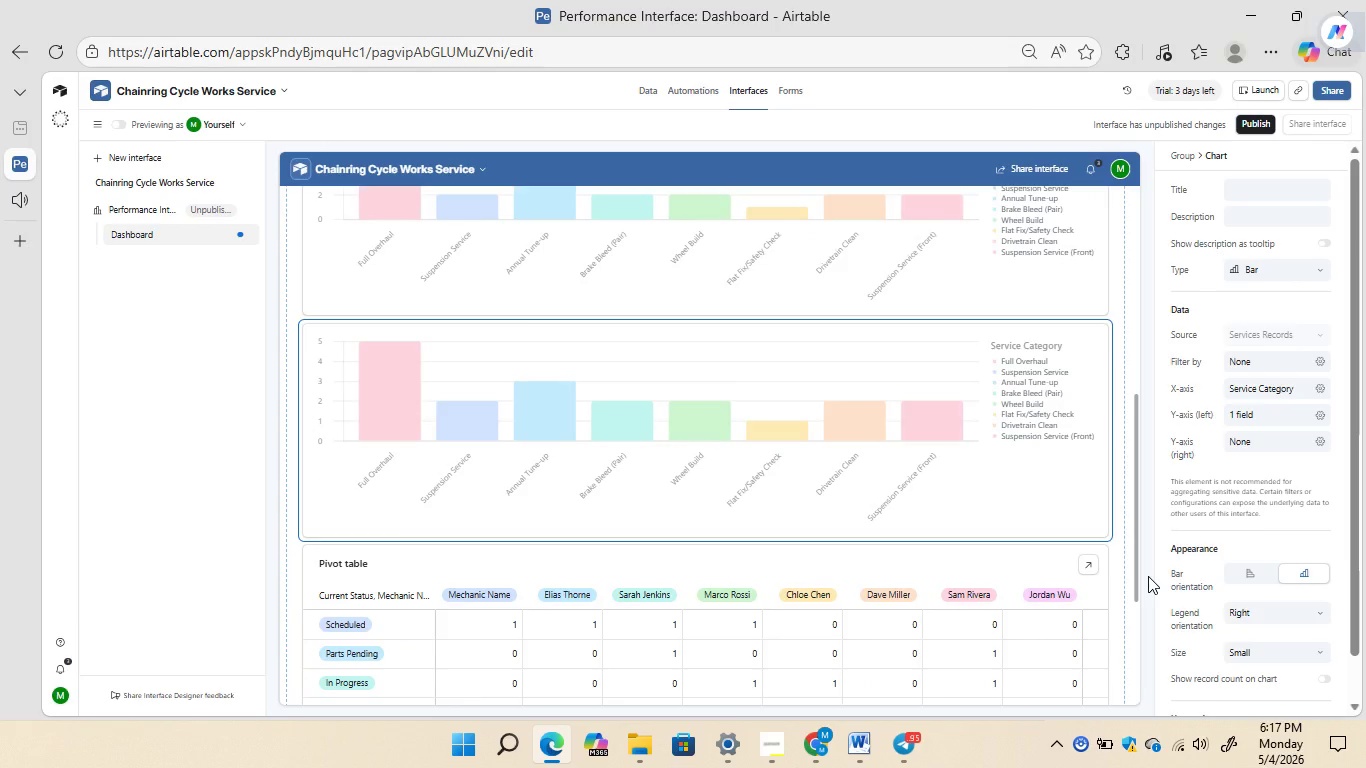 
wait(16.16)
 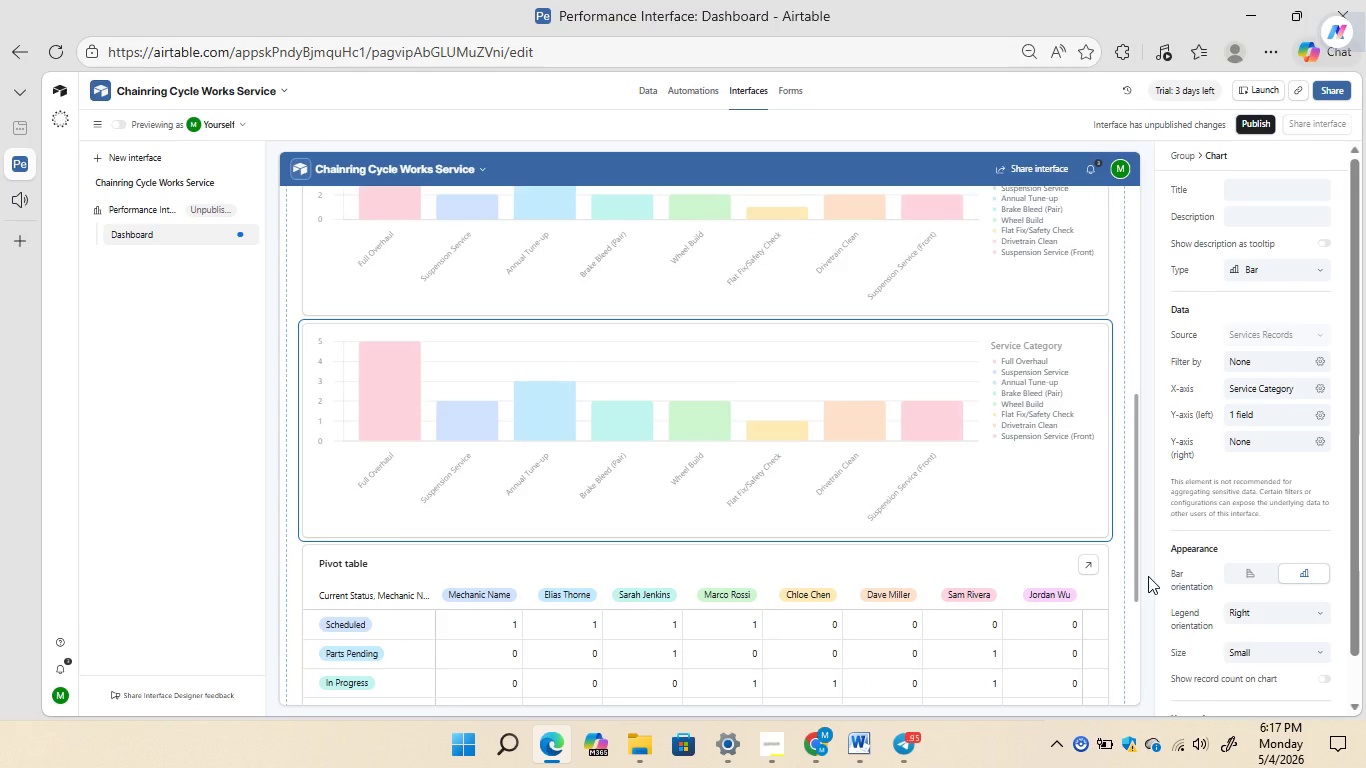 
left_click([674, 621])
 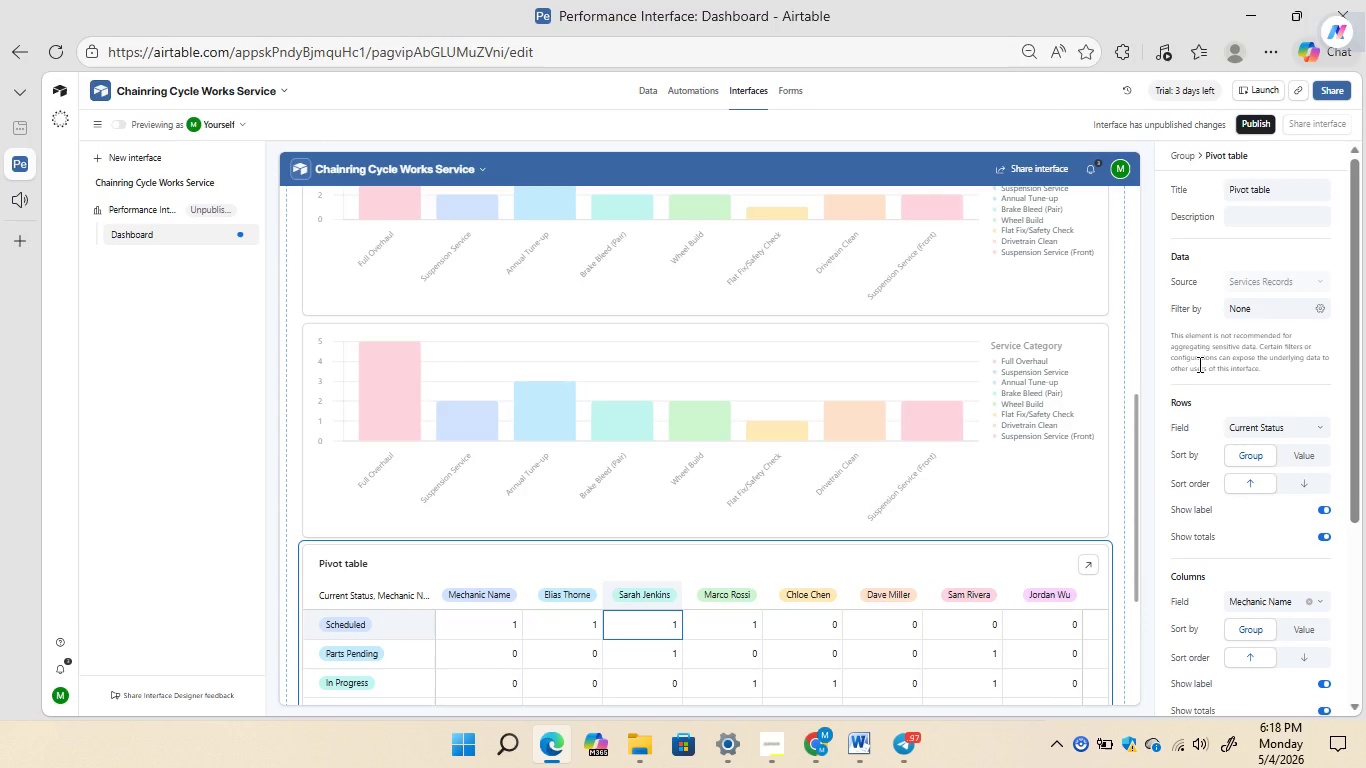 
wait(13.77)
 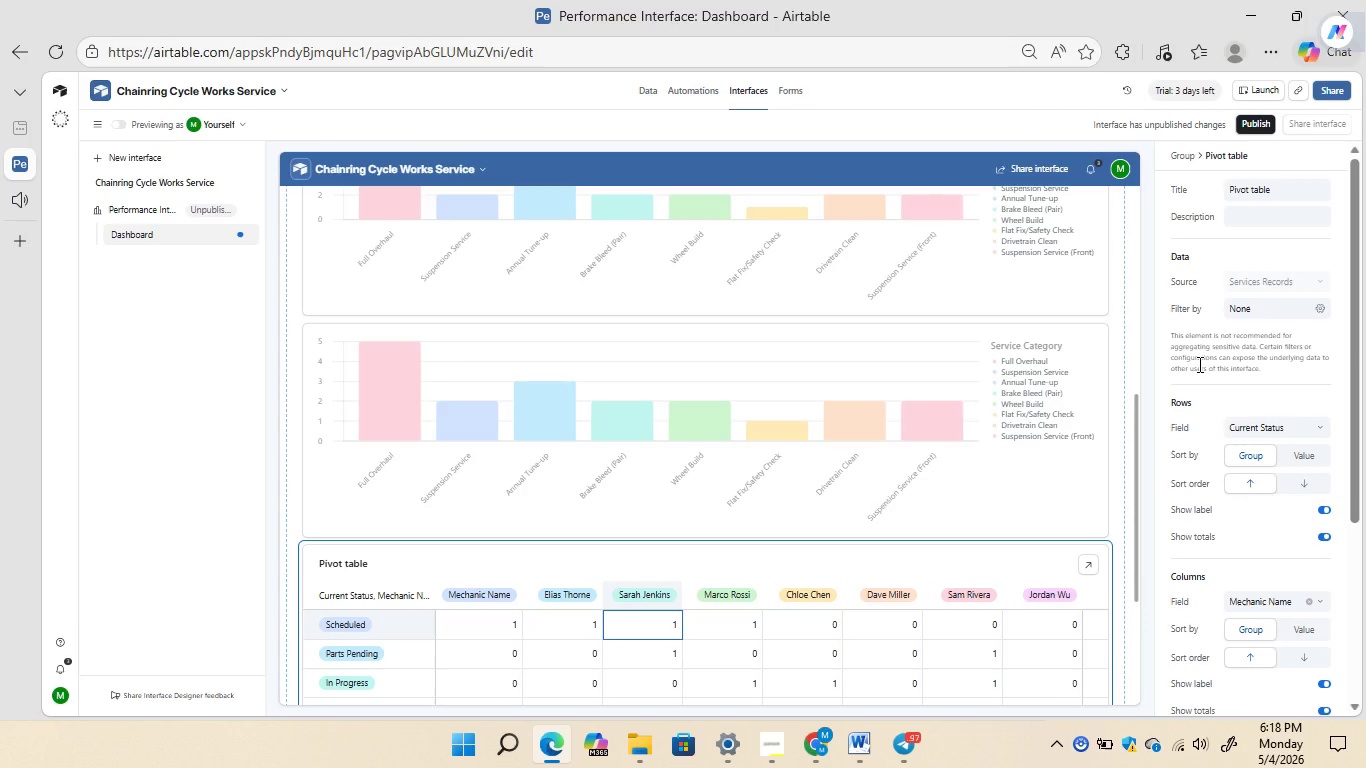 
left_click_drag(start_coordinate=[1350, 363], to_coordinate=[1364, 364])
 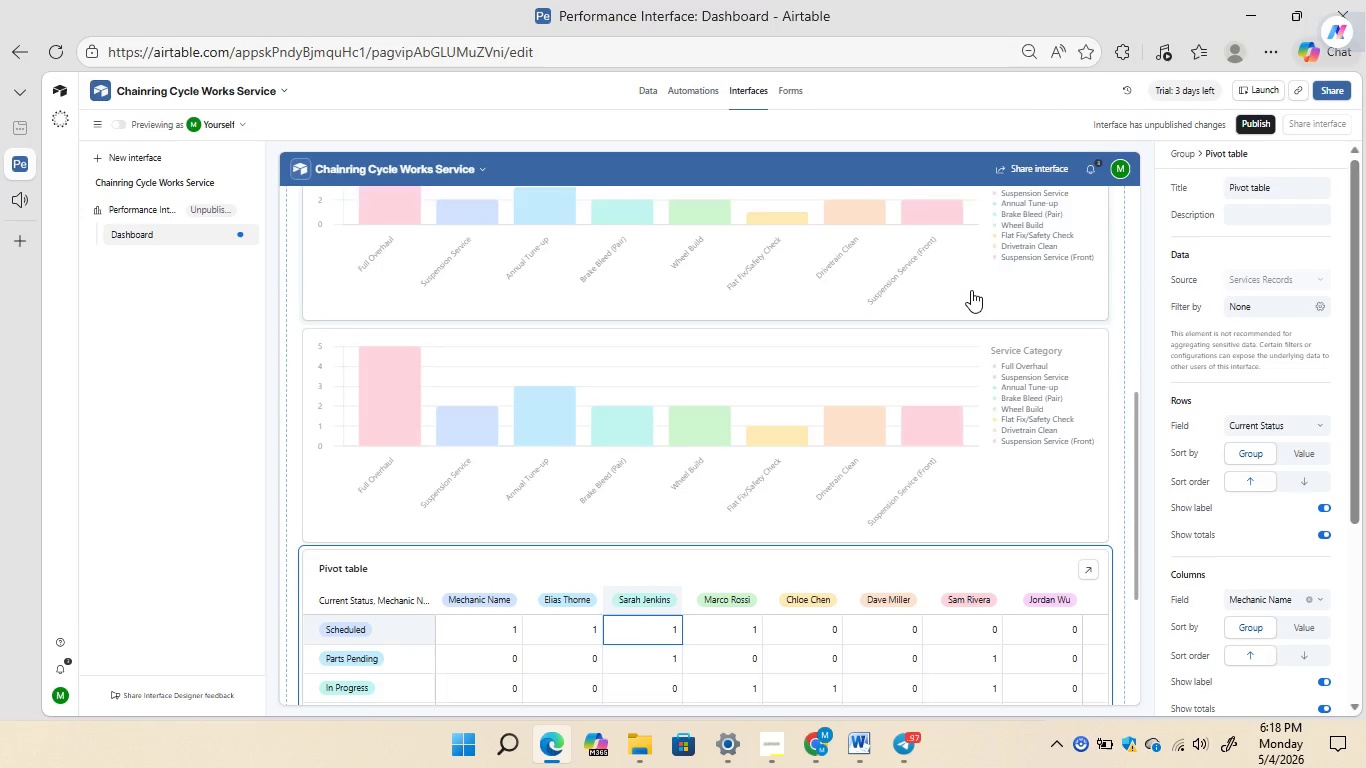 
left_click([772, 378])
 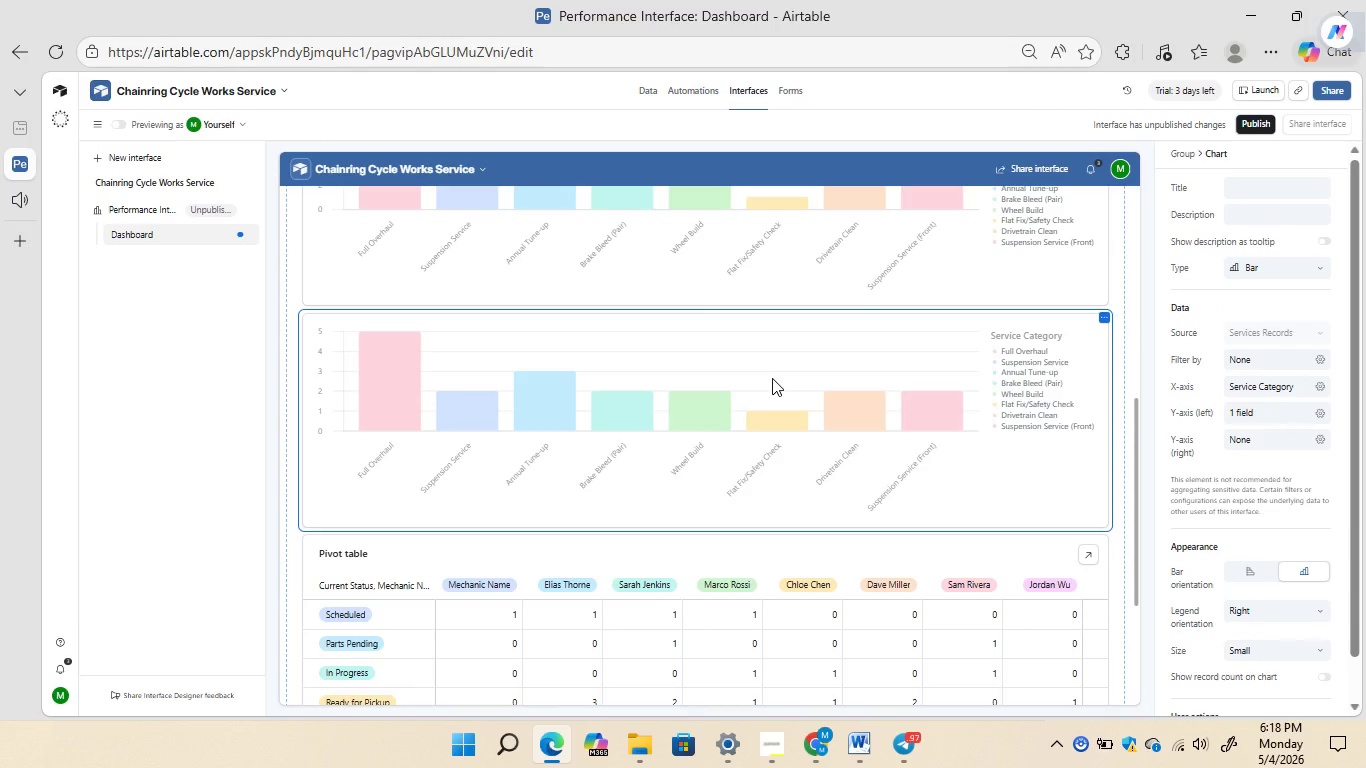 
right_click([772, 378])
 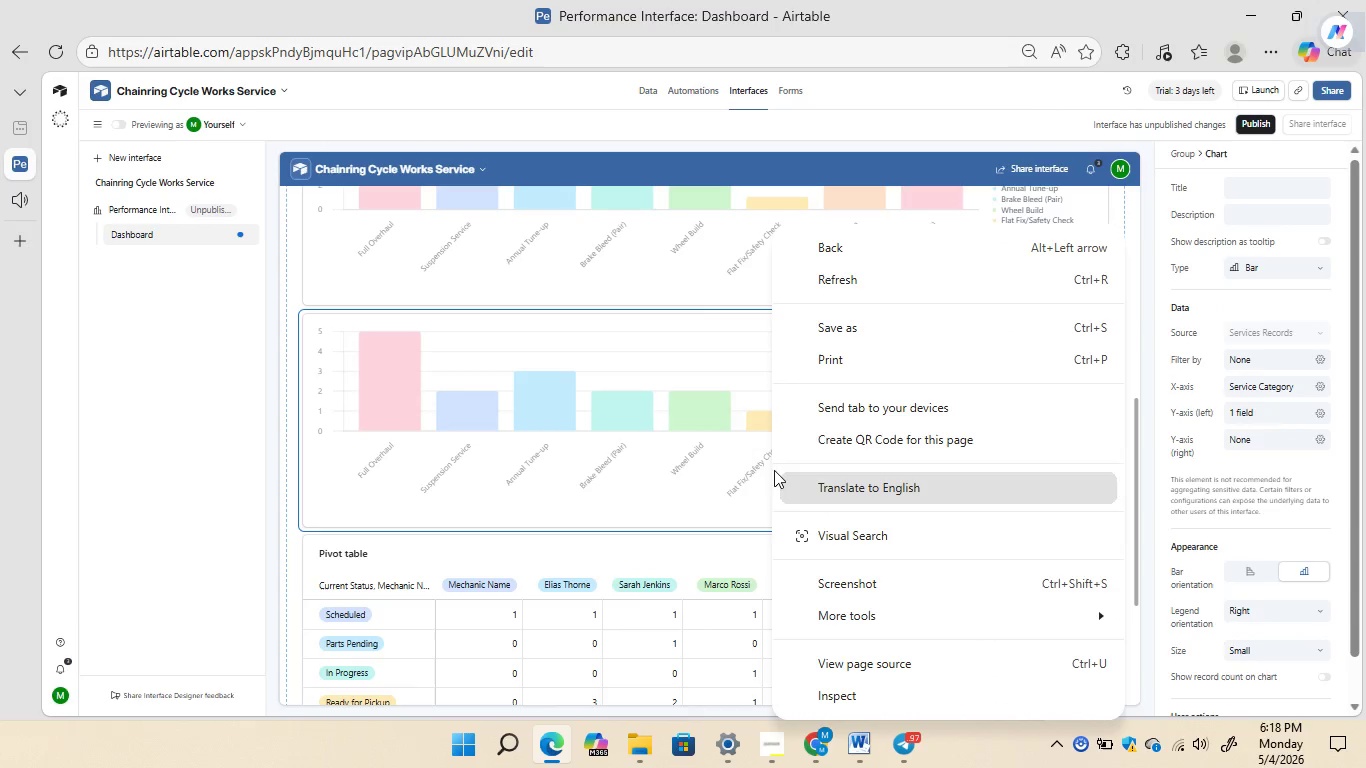 
left_click([738, 442])
 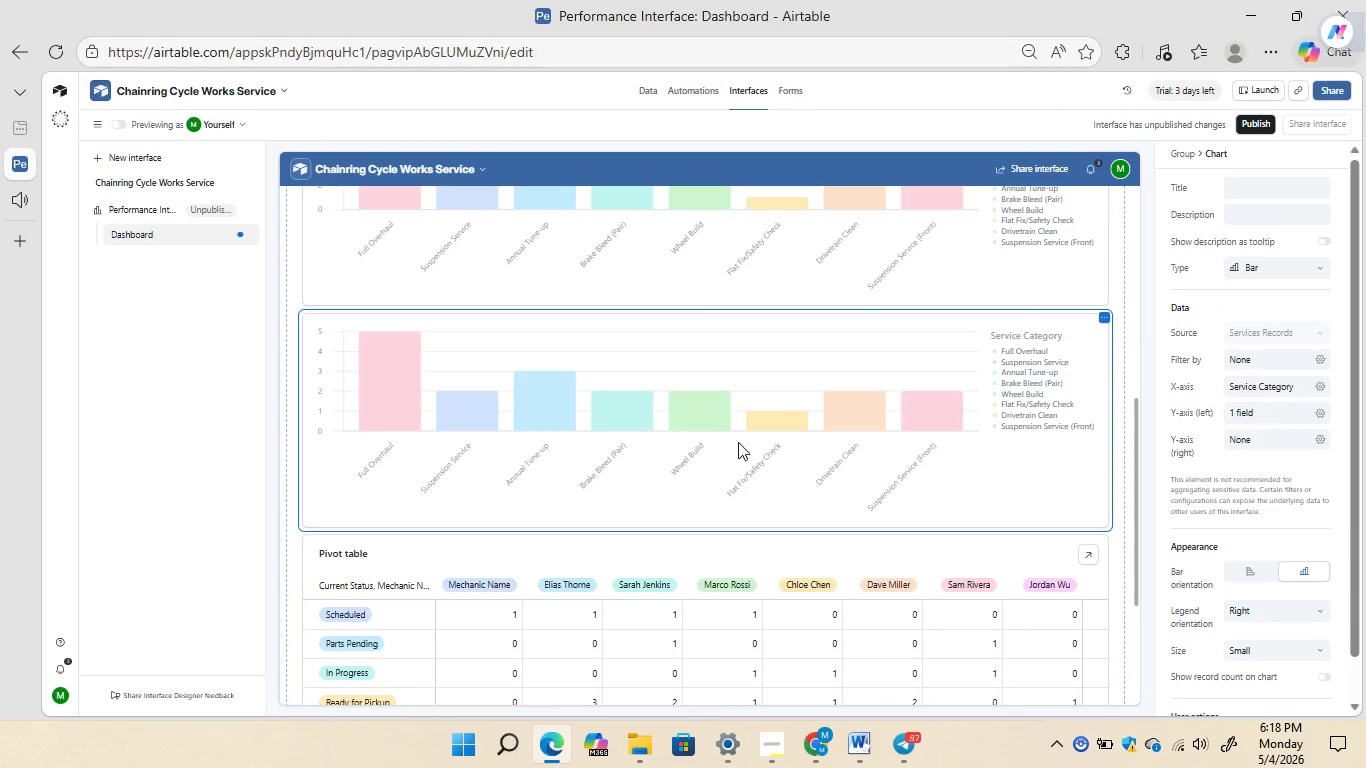 
right_click([738, 442])
 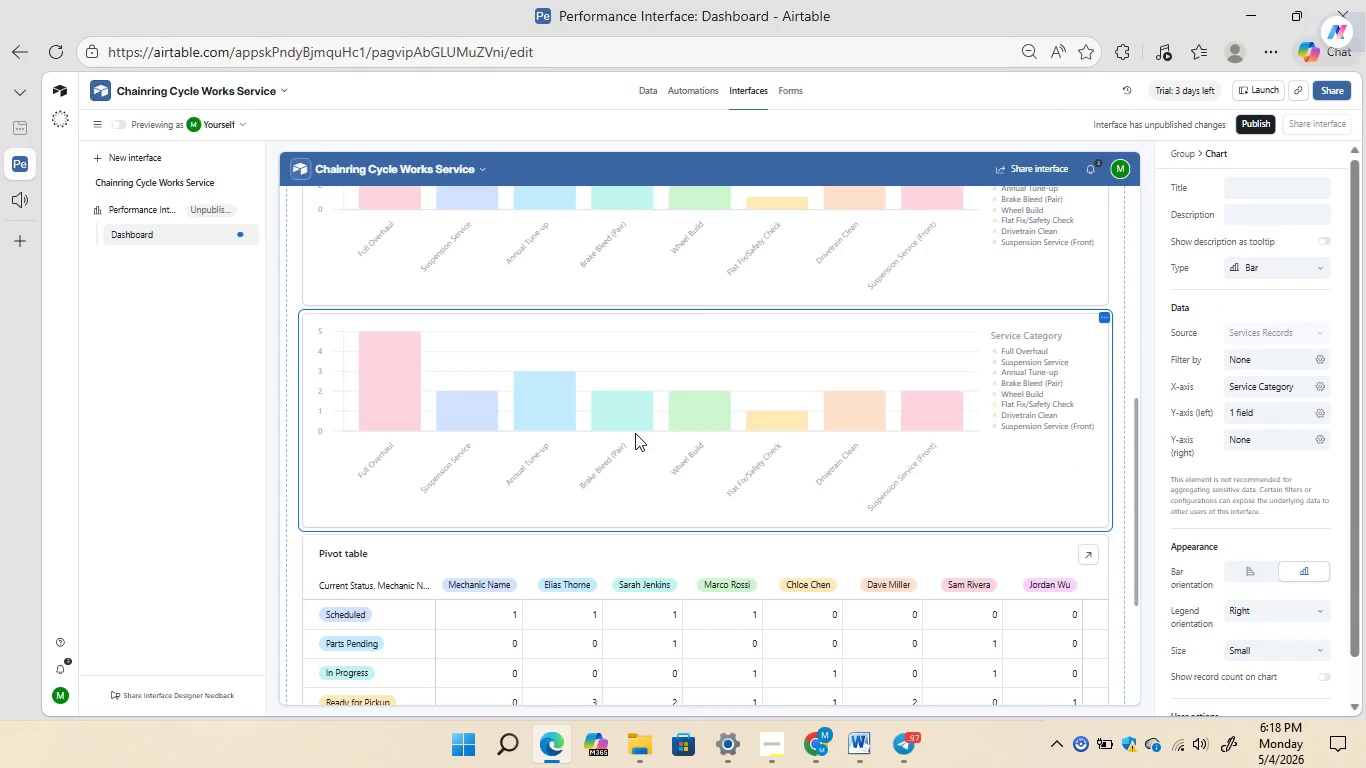 
double_click([635, 433])
 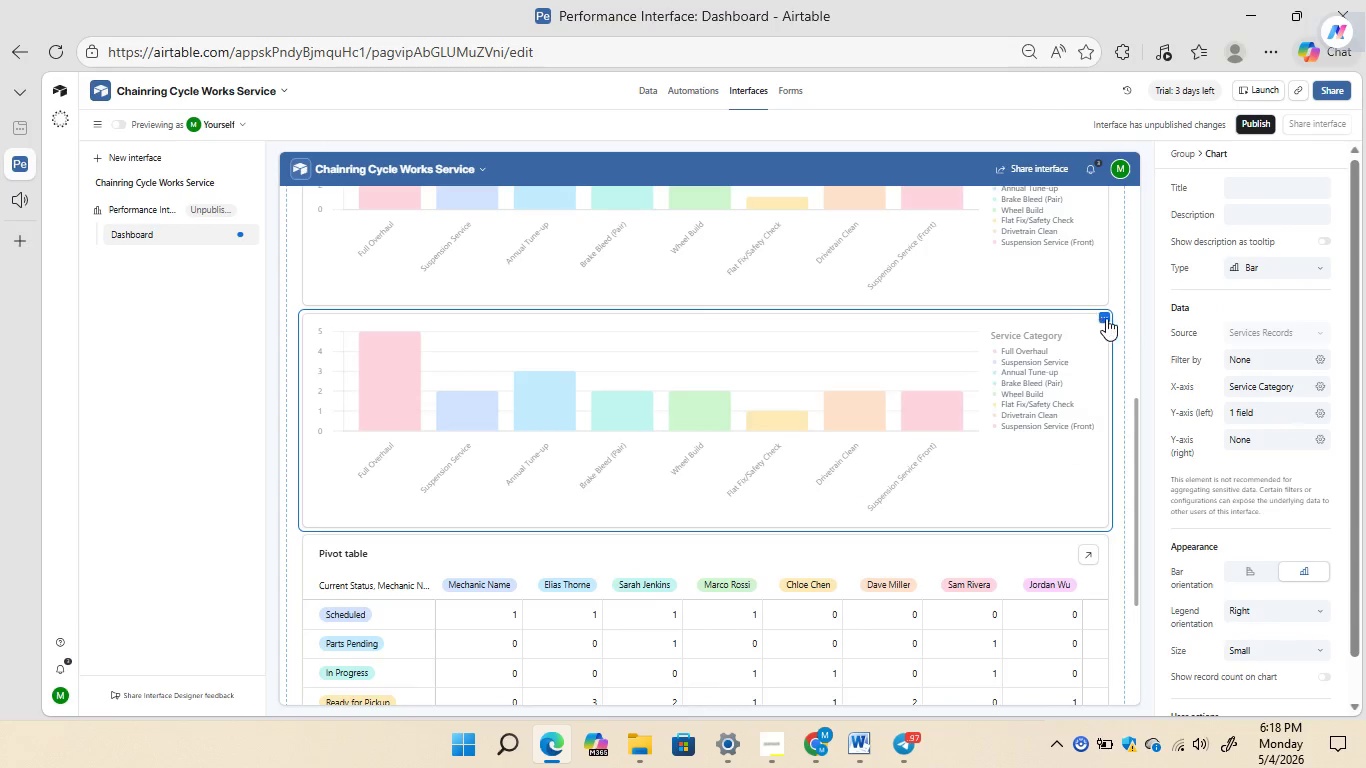 
left_click([1108, 318])
 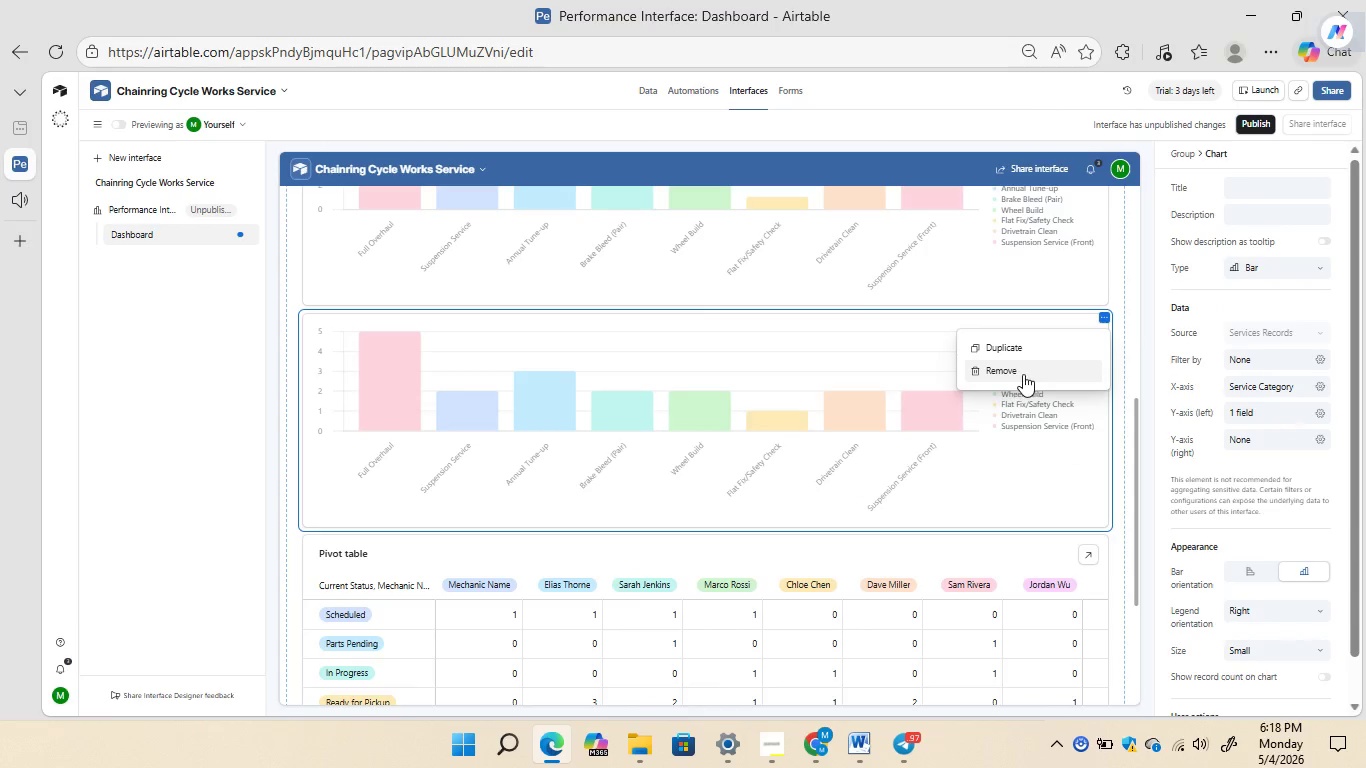 
left_click([1023, 374])
 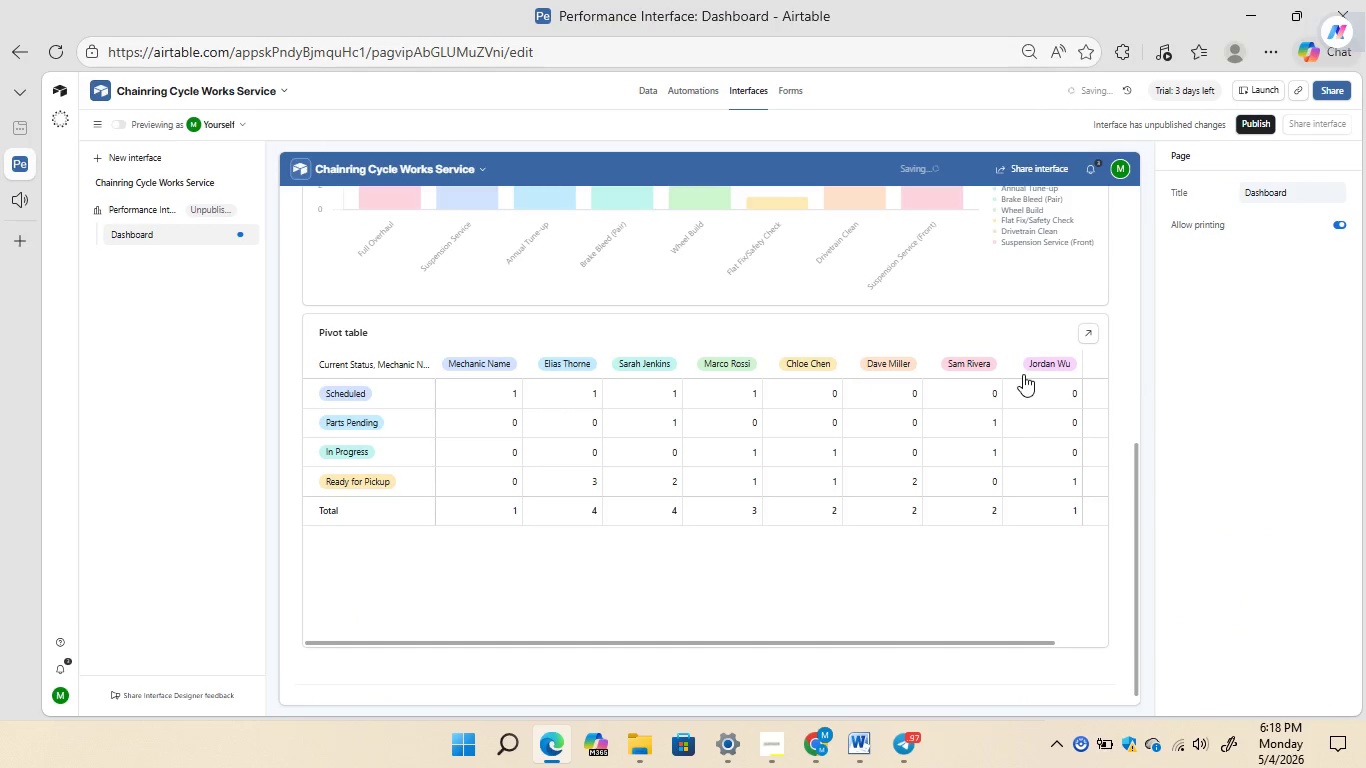 
left_click([711, 445])
 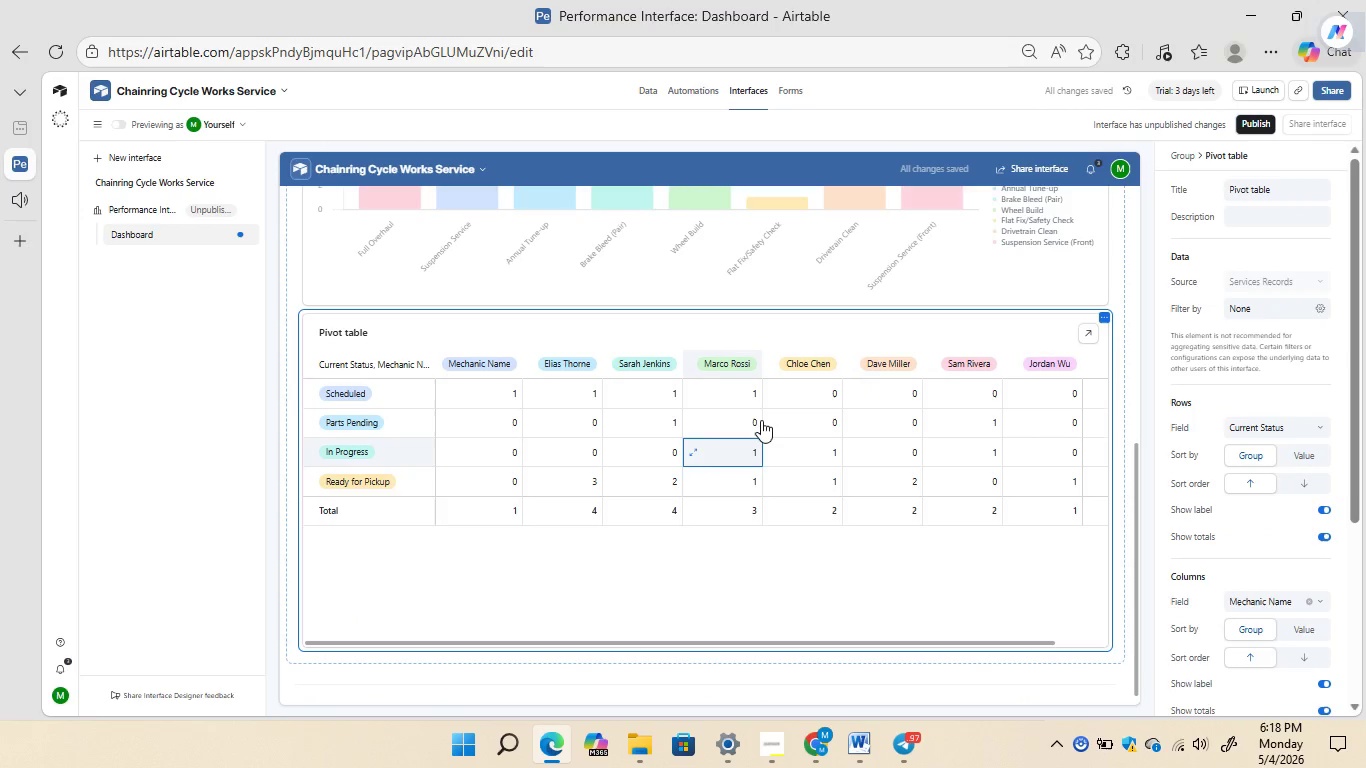 
mouse_move([1219, 396])
 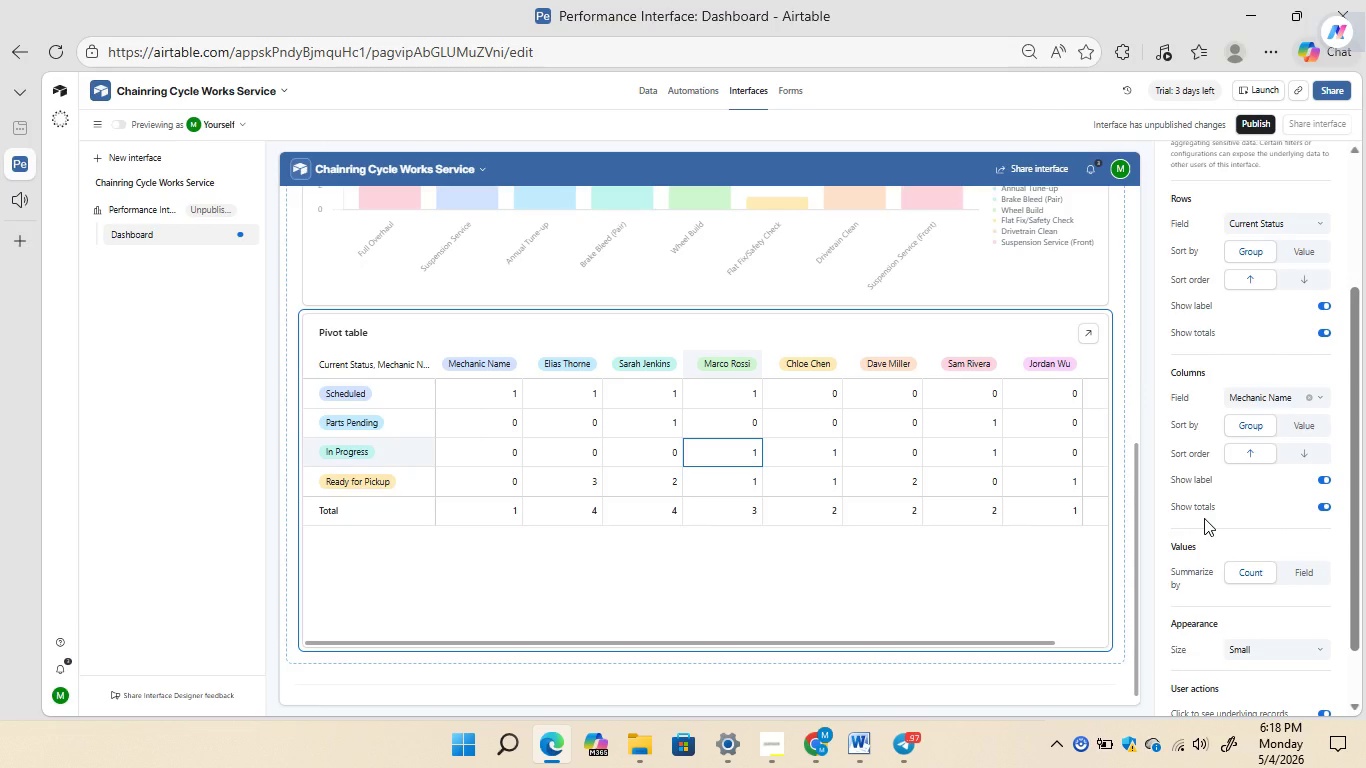 
wait(23.98)
 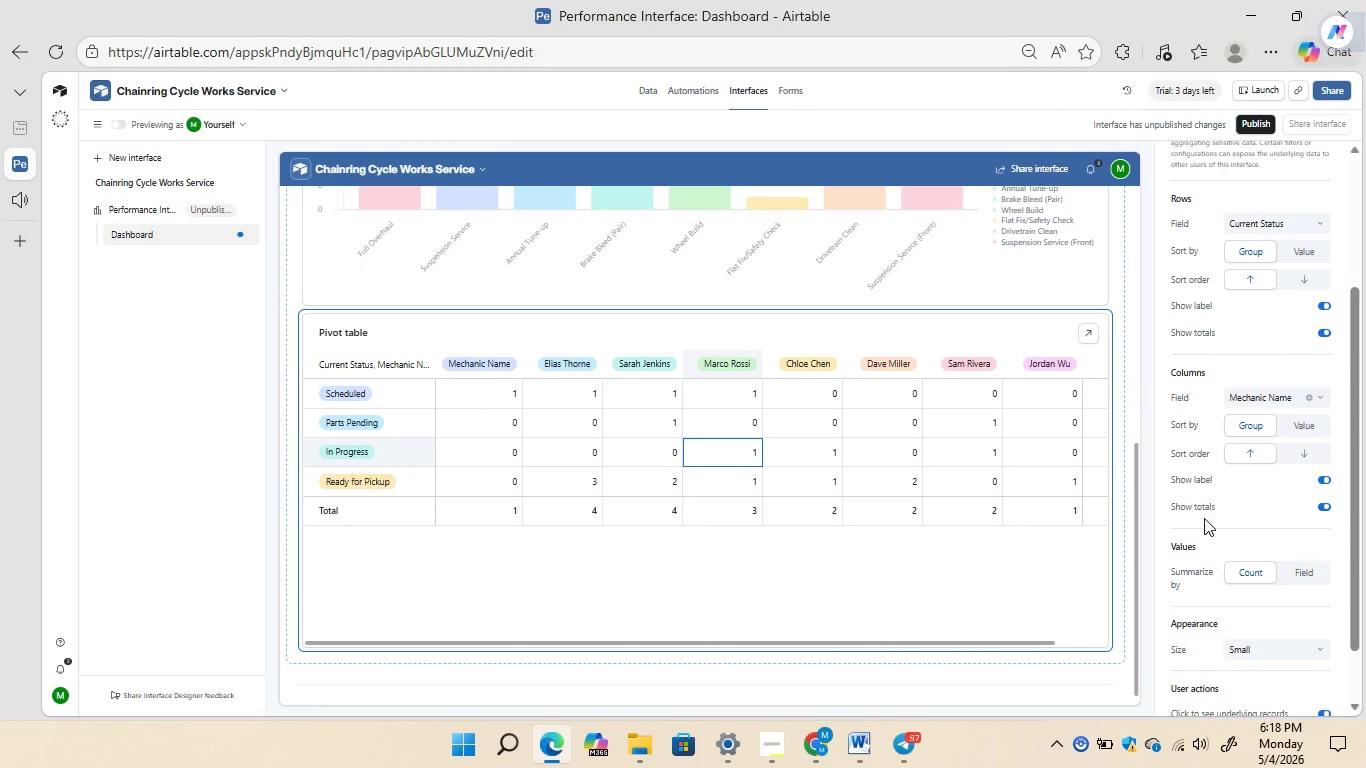 
mouse_move([857, 538])
 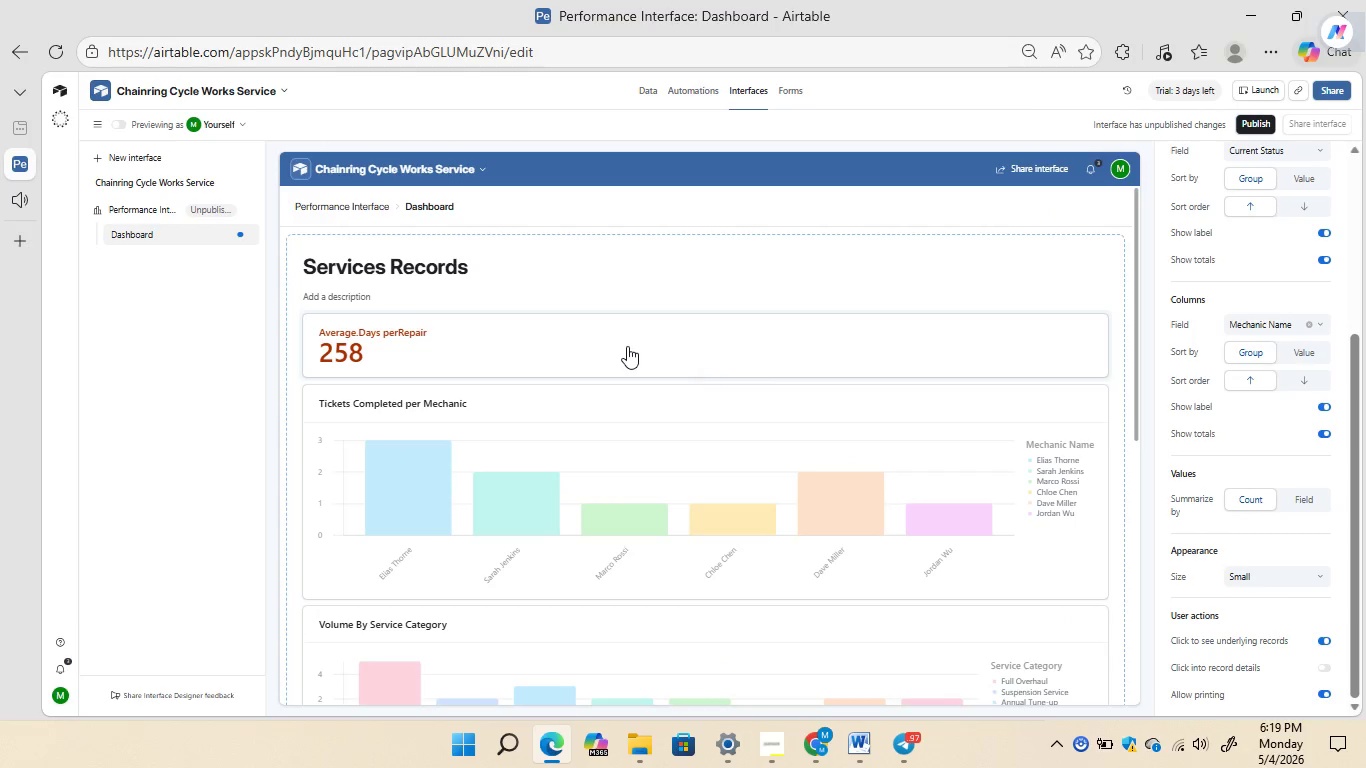 
left_click([627, 346])
 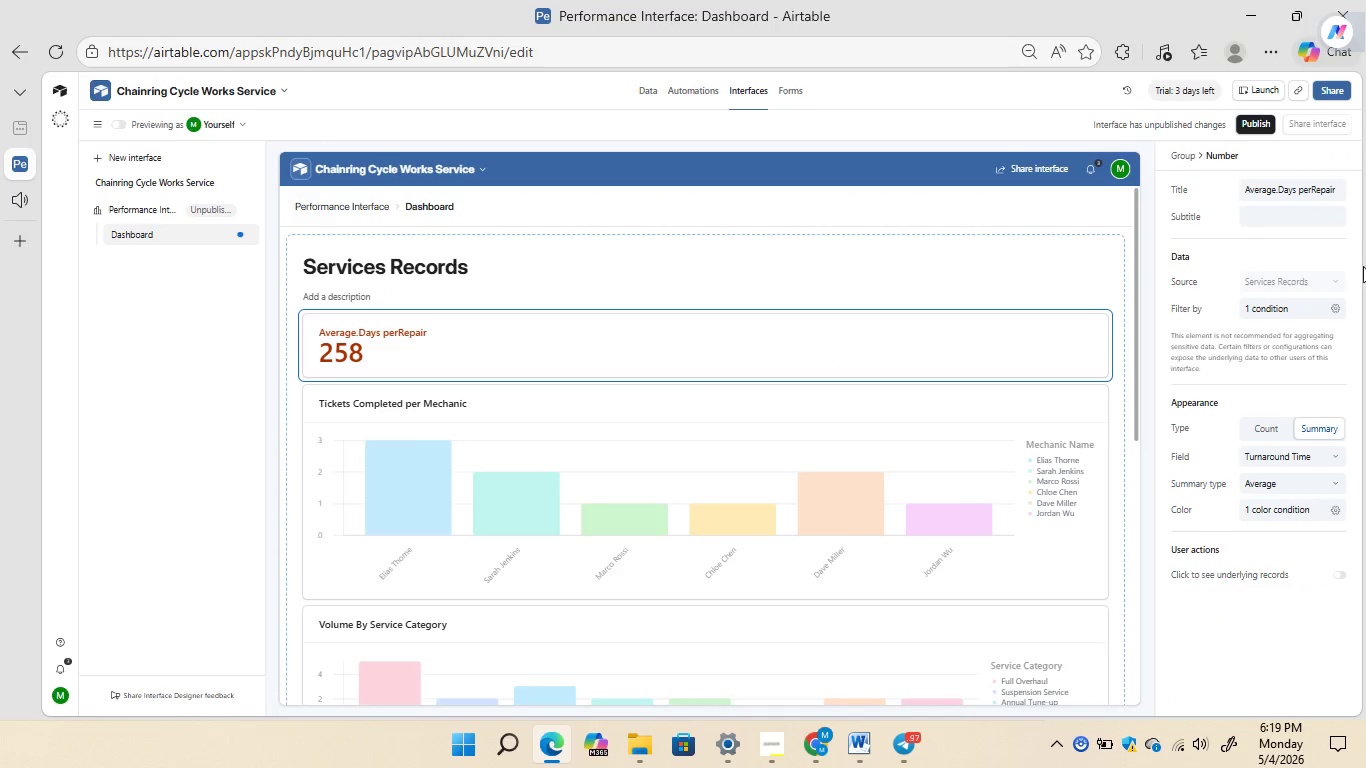 
left_click([1321, 308])
 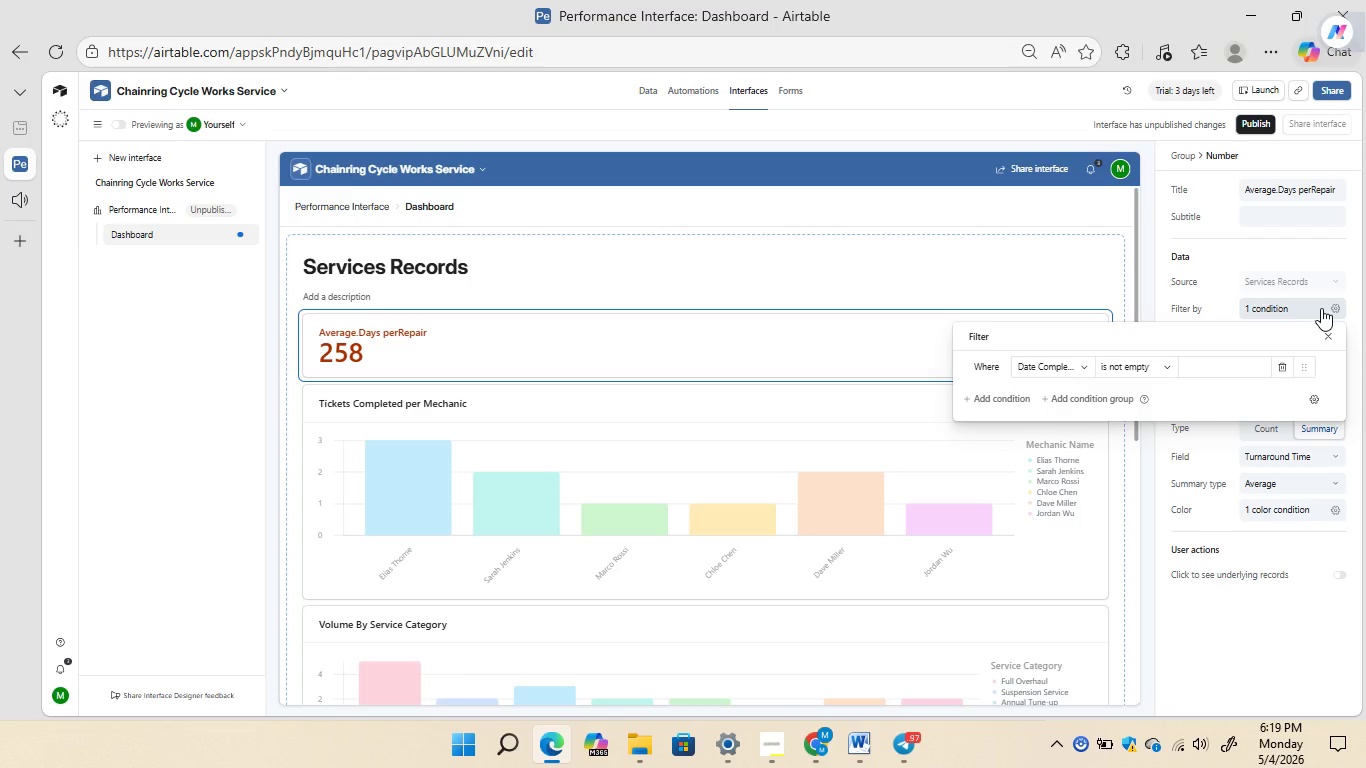 
wait(23.36)
 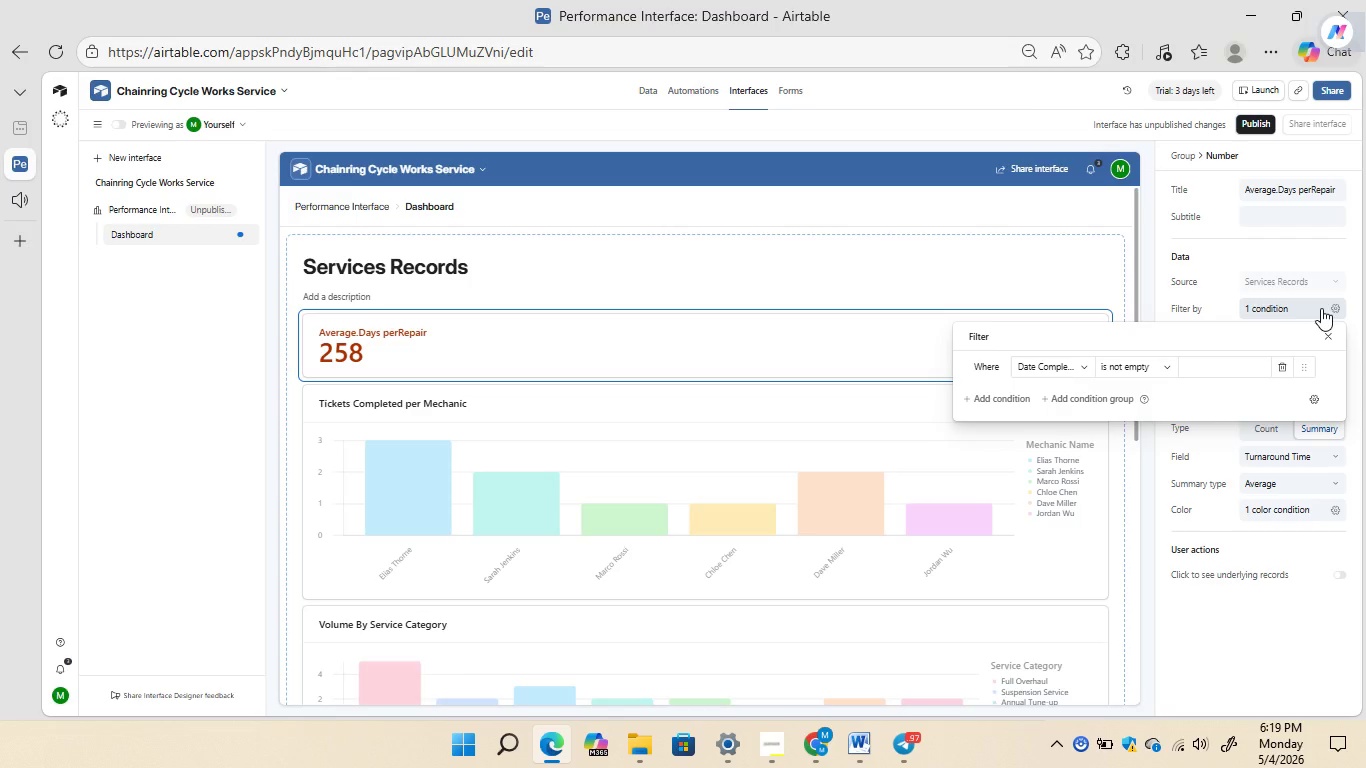 
left_click([1150, 468])
 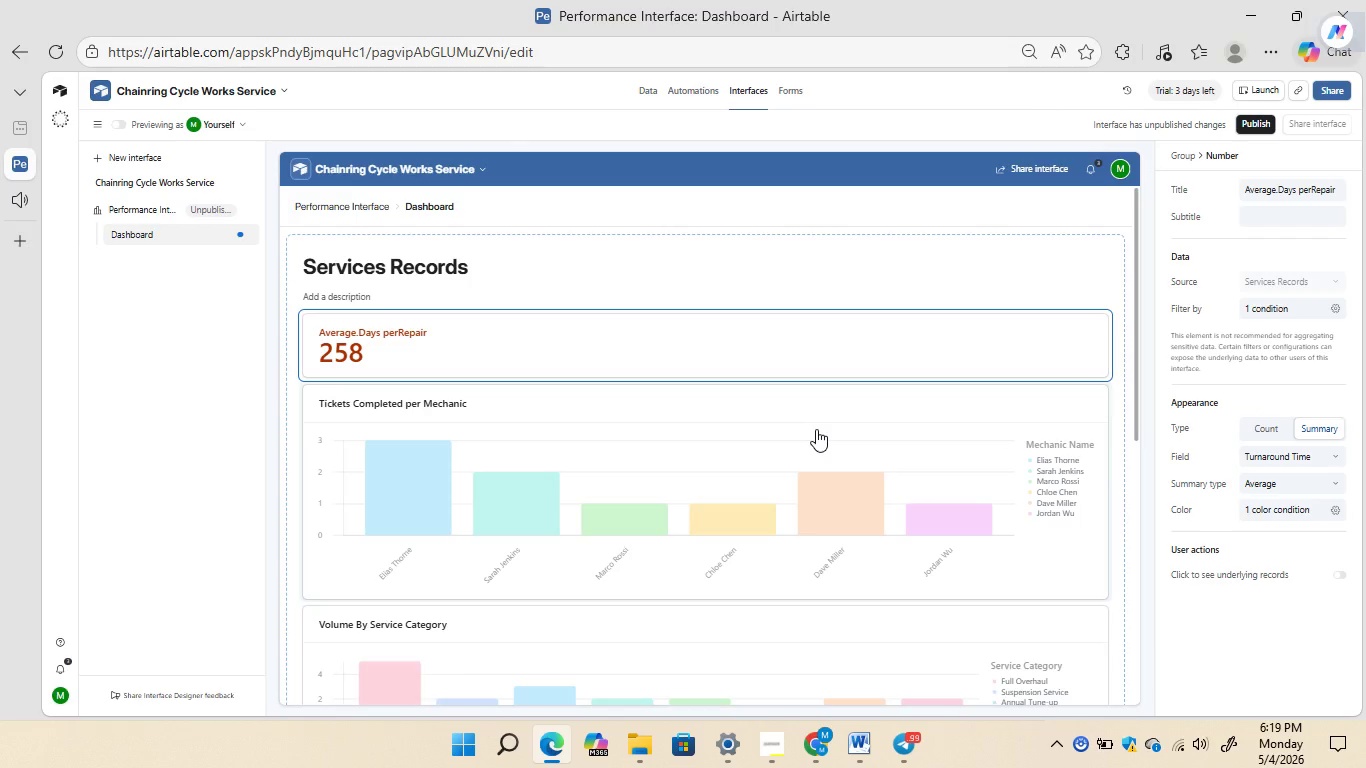 
wait(9.45)
 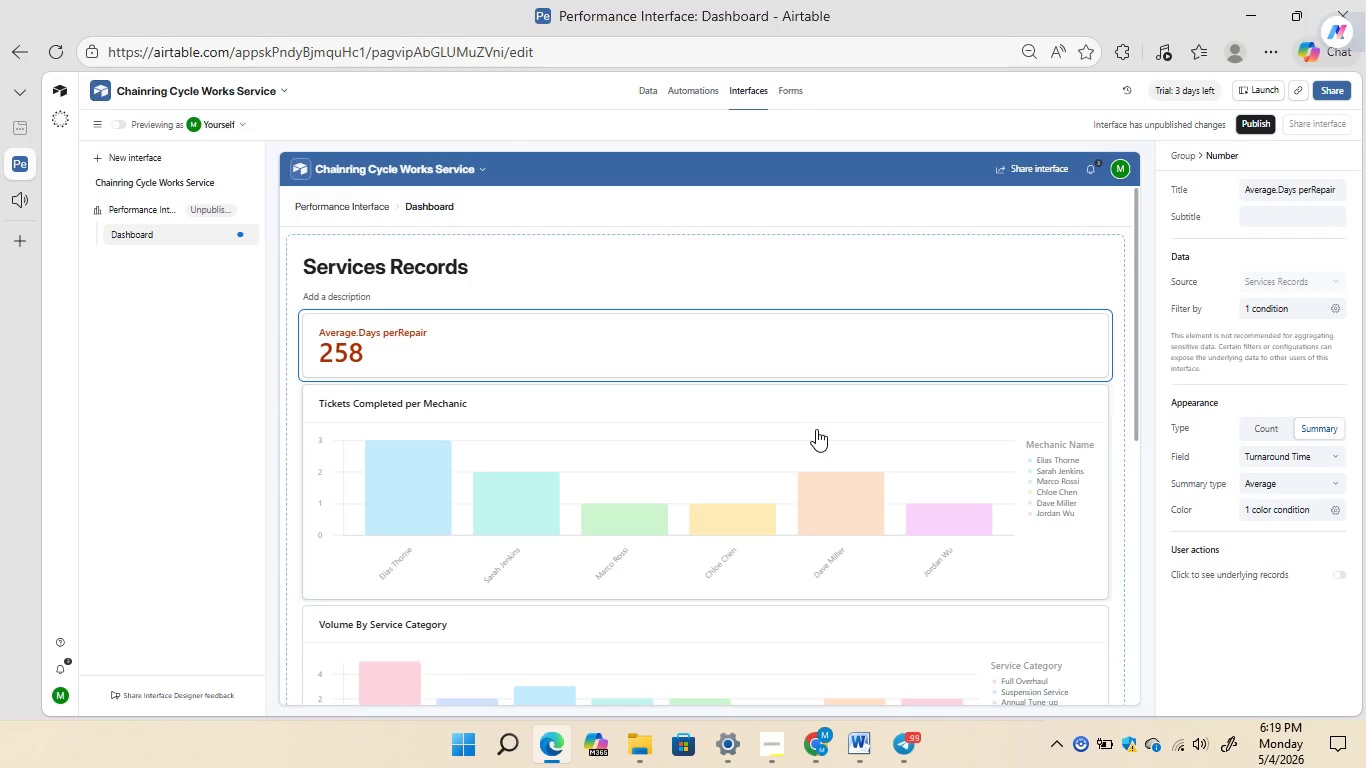 
left_click([643, 91])
 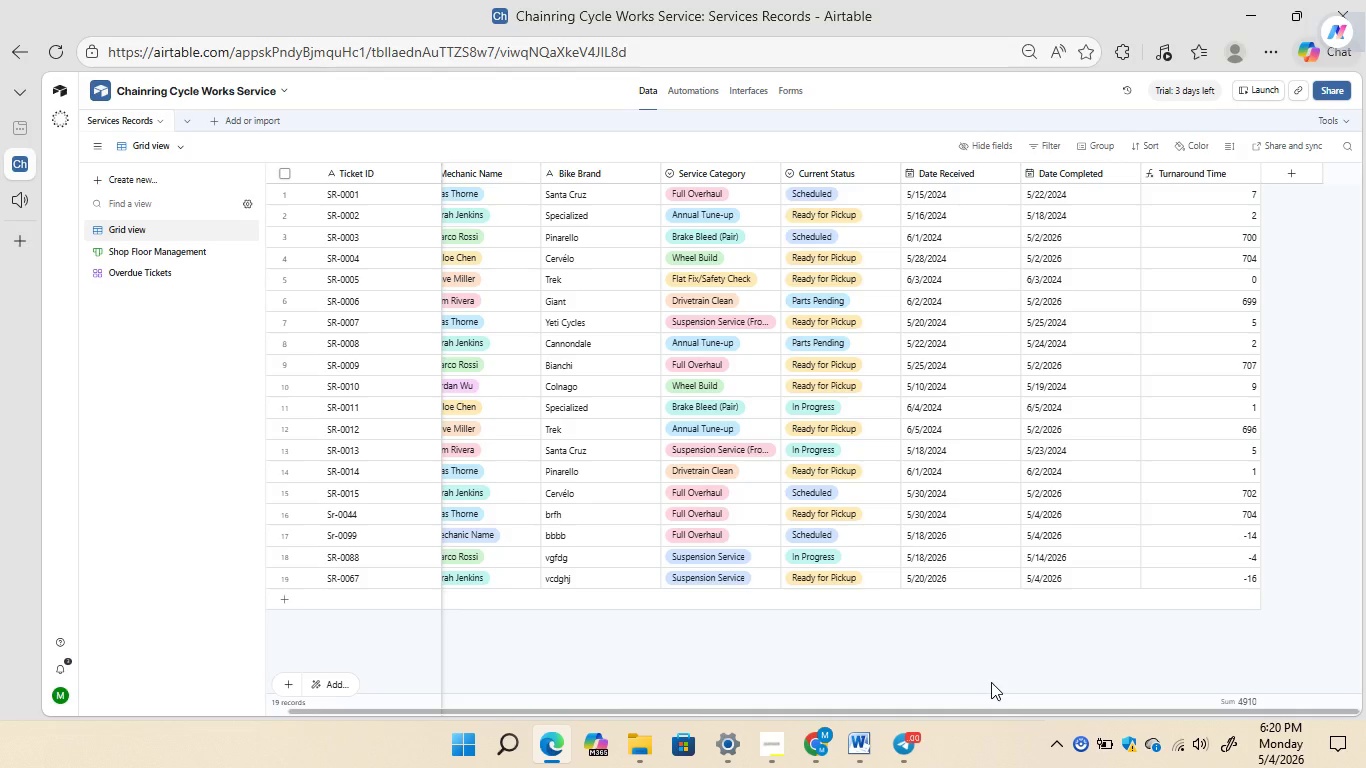 
wait(30.97)
 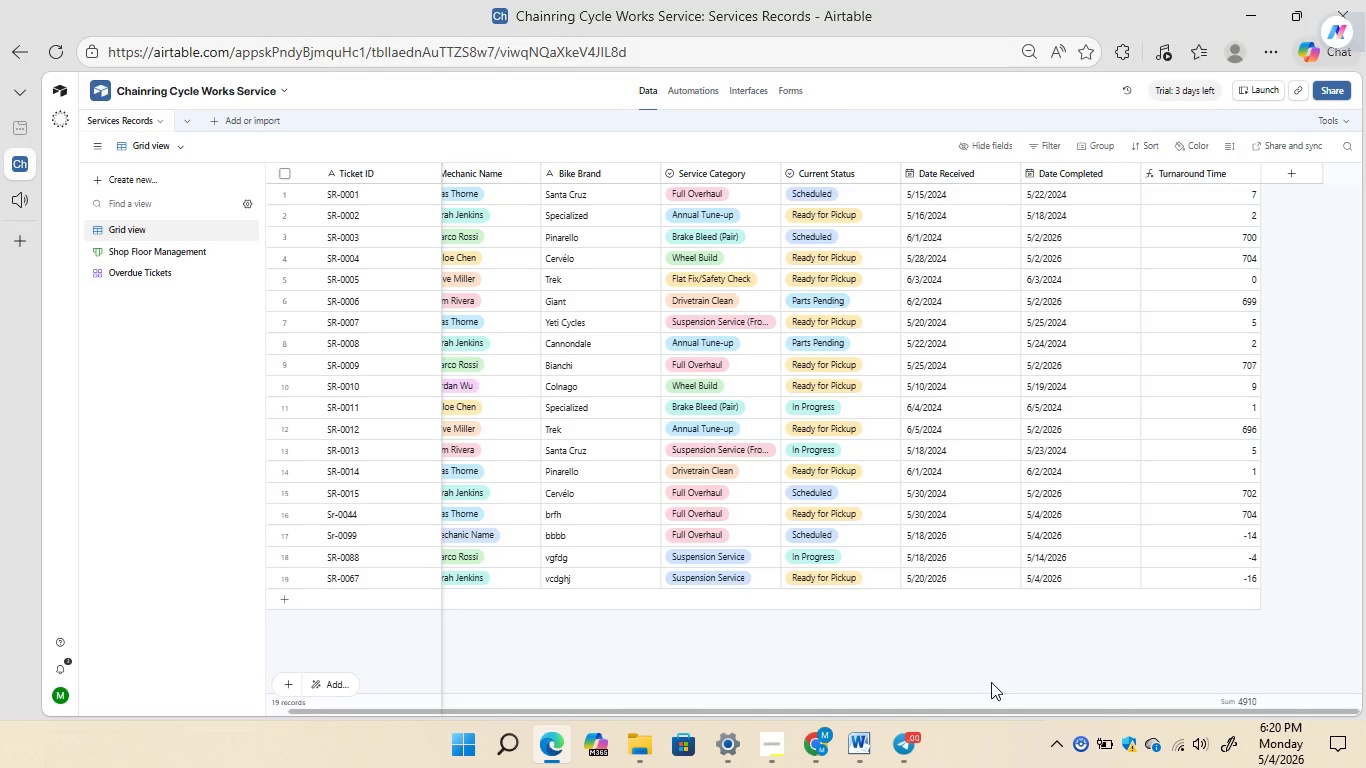 
left_click([283, 575])
 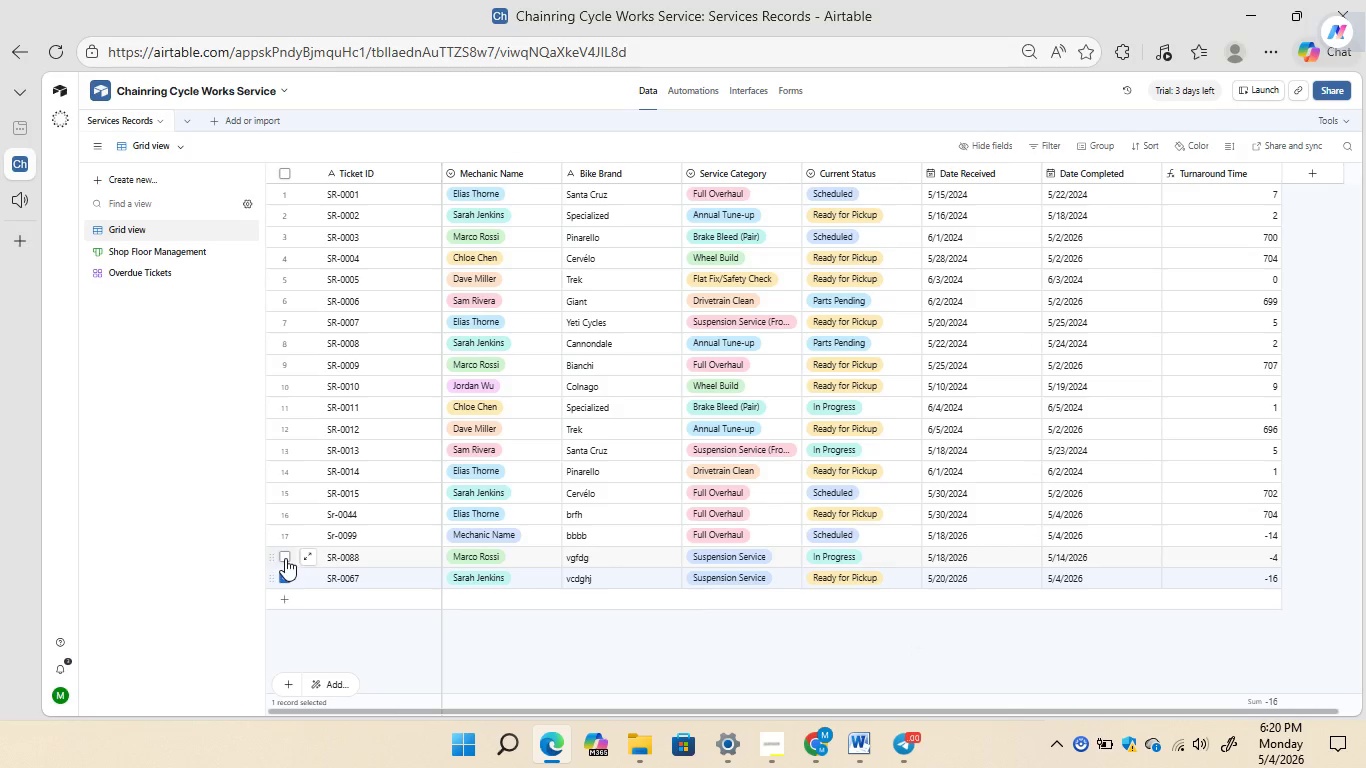 
left_click([285, 558])
 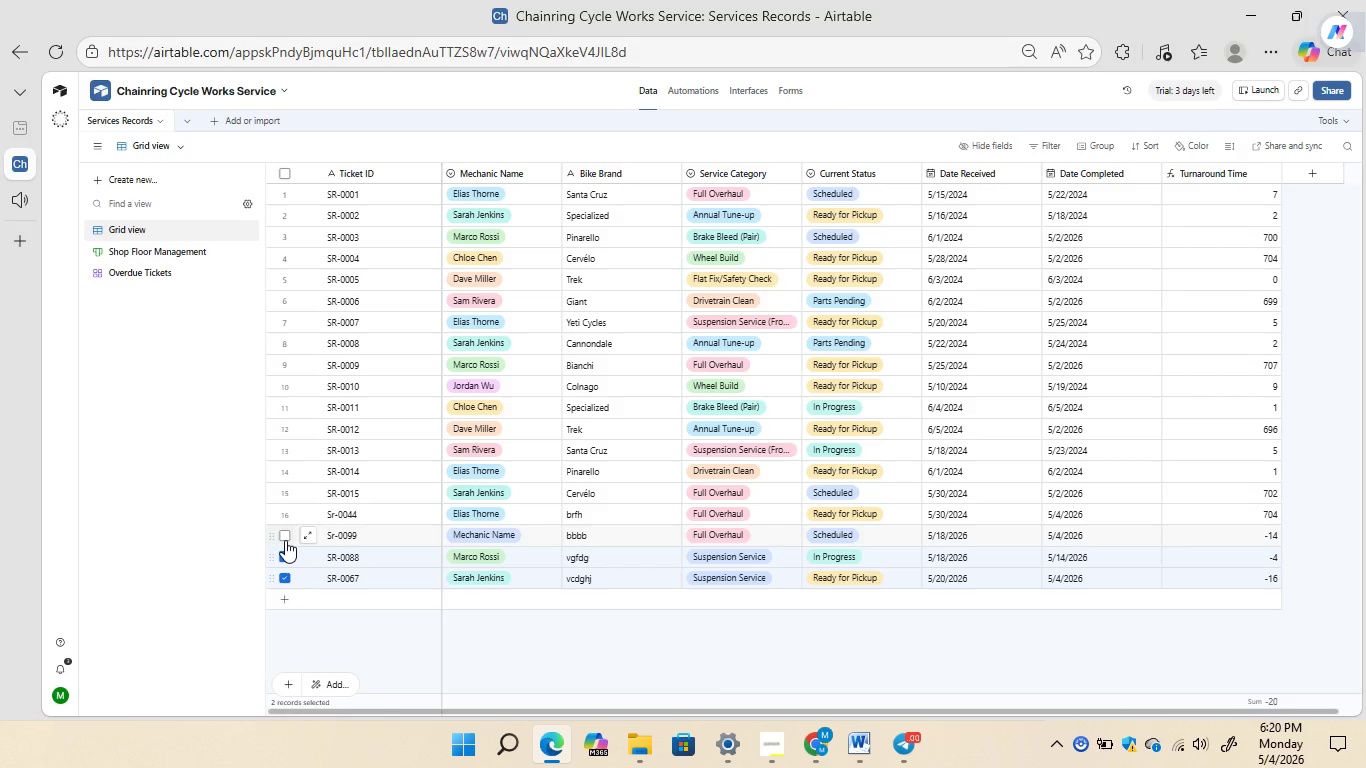 
left_click([285, 536])
 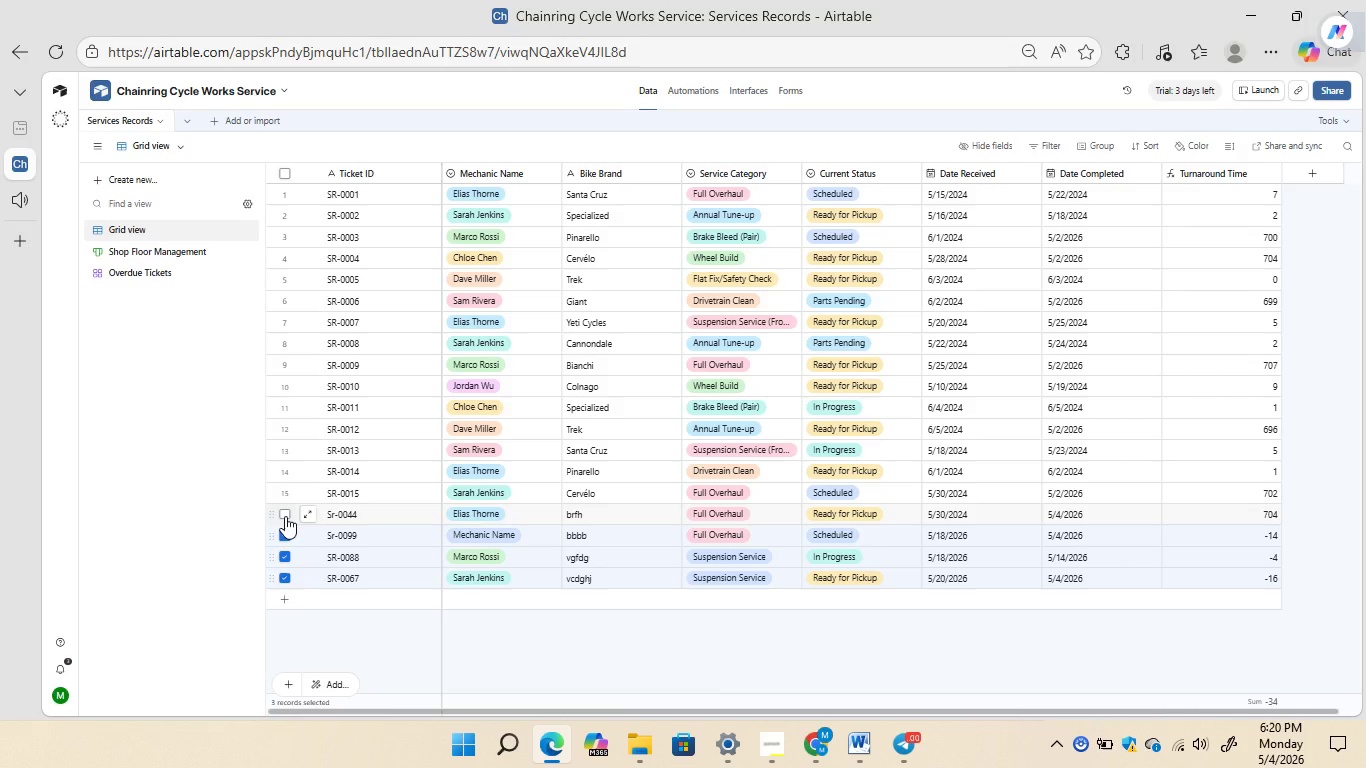 
left_click([285, 516])
 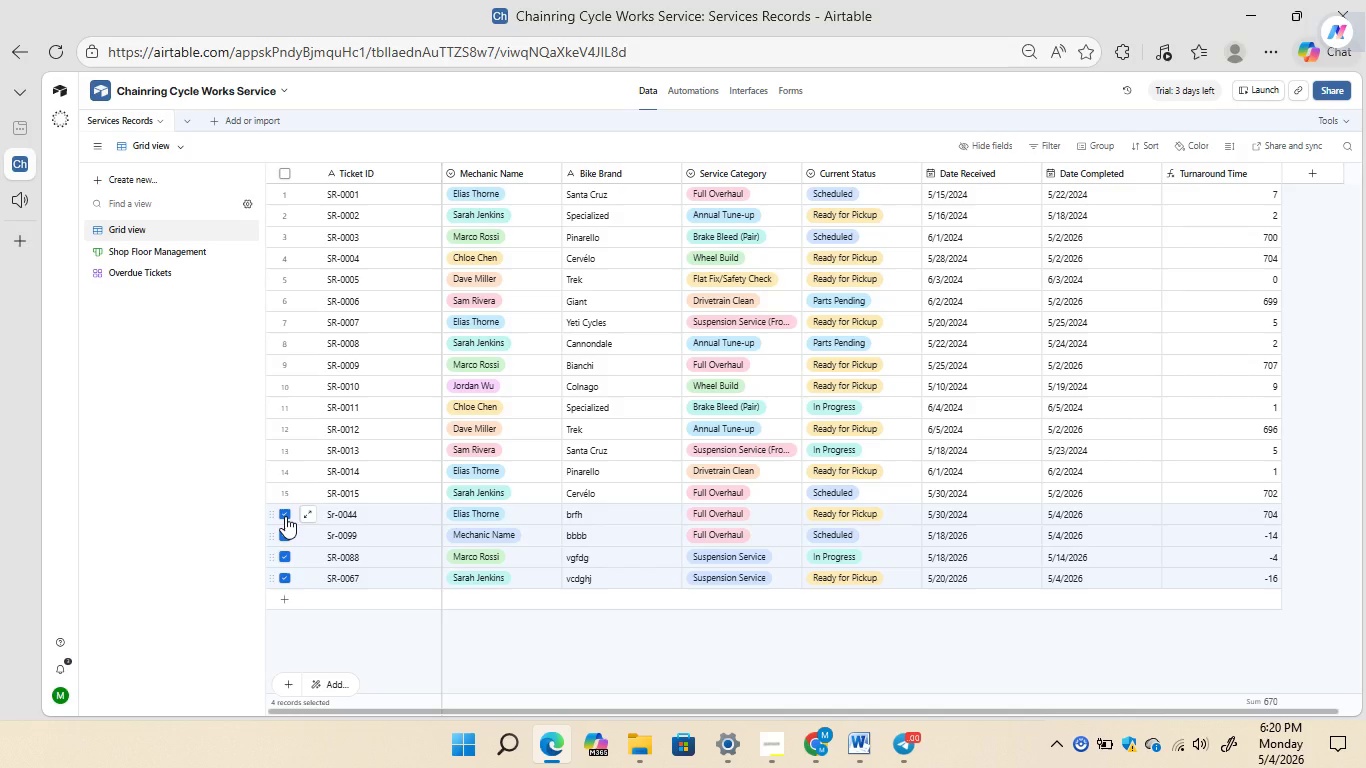 
right_click([285, 516])
 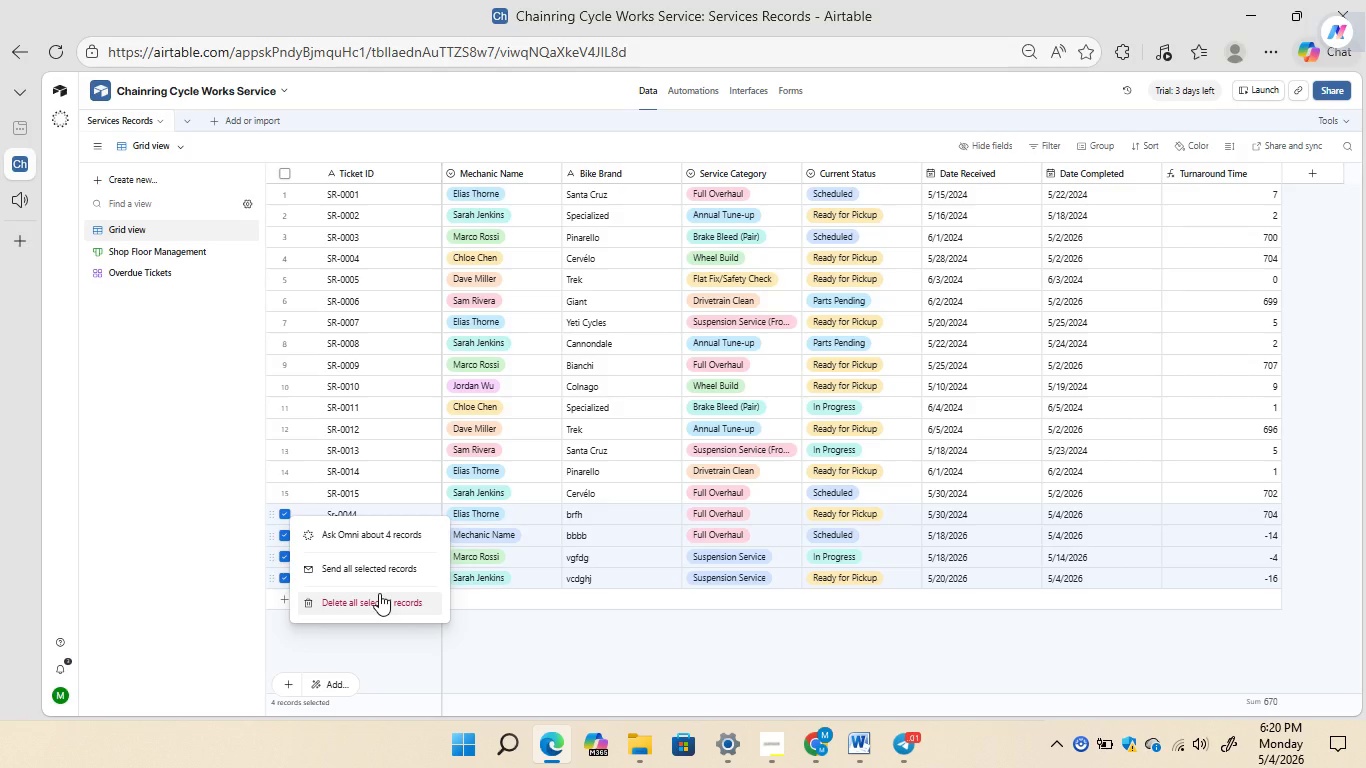 
left_click([379, 593])
 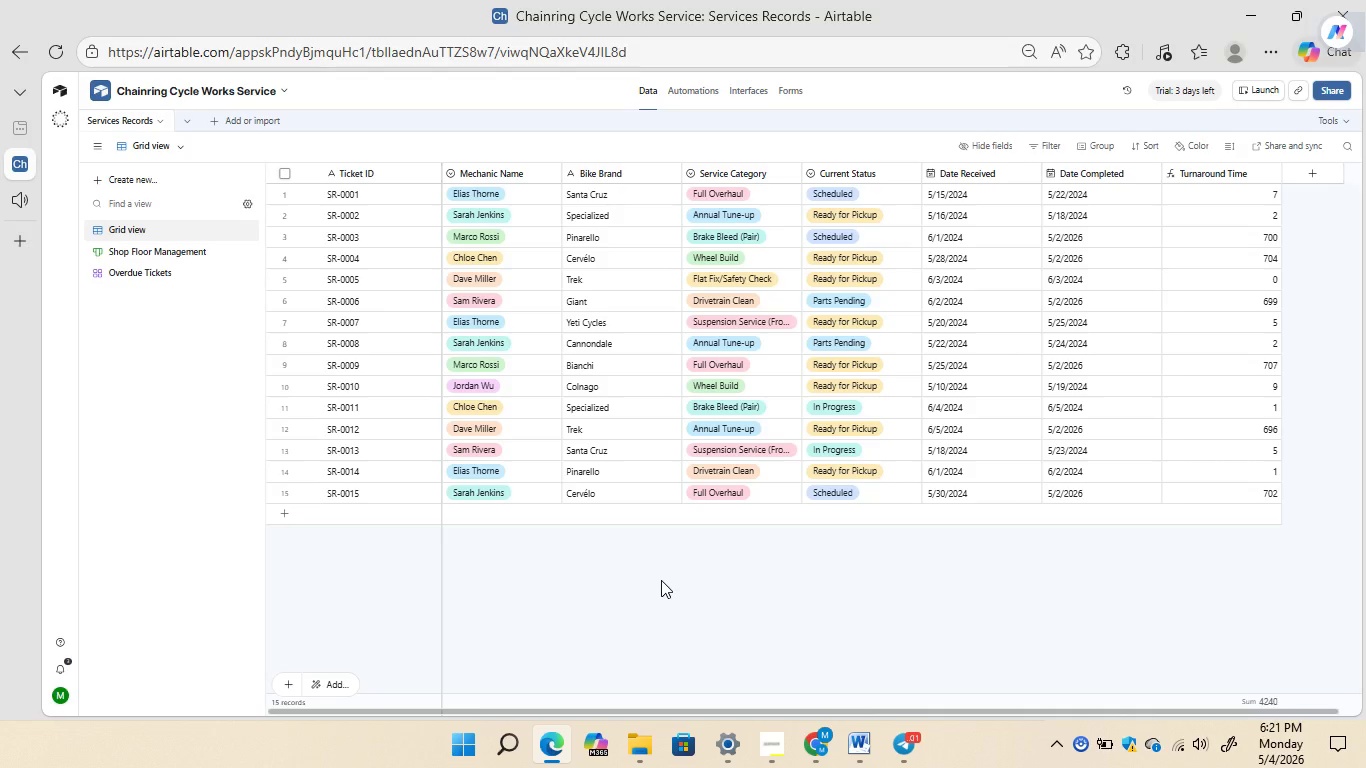 
wait(59.47)
 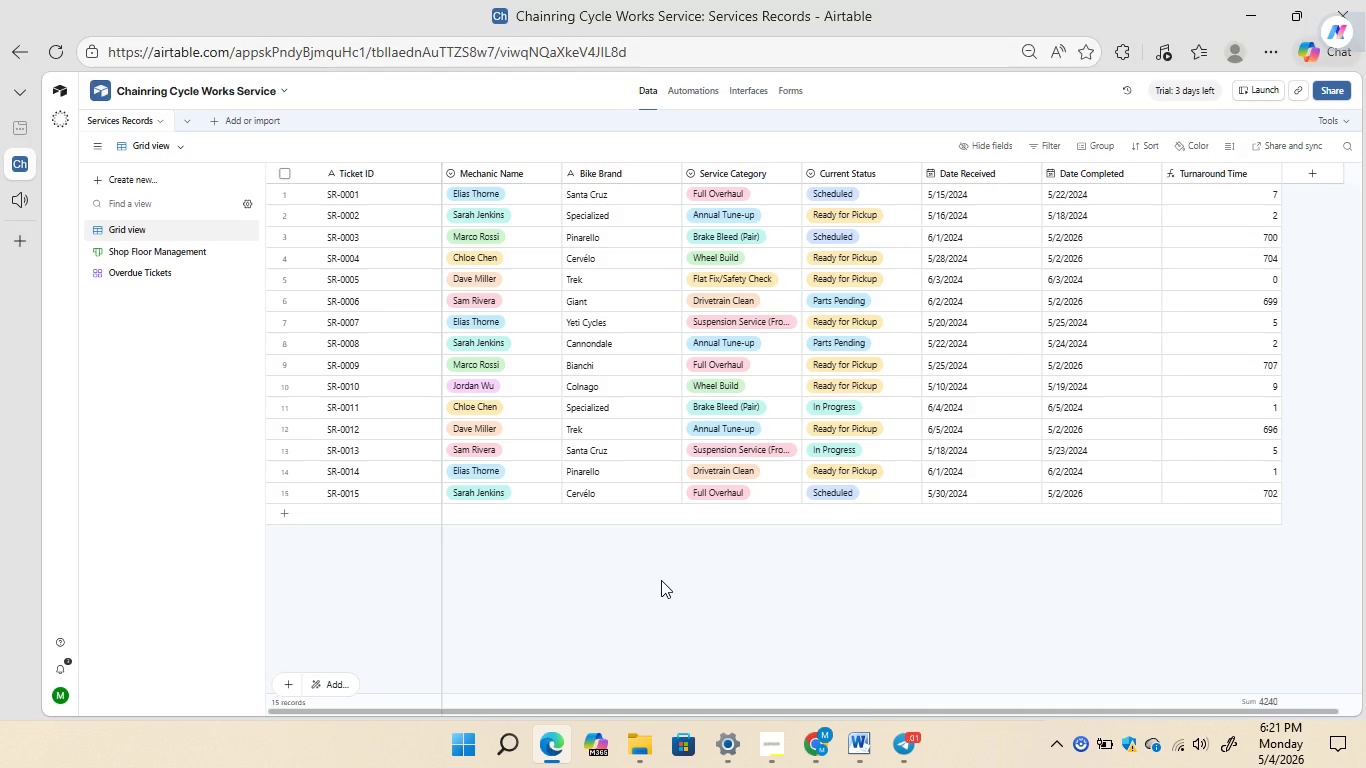 
left_click([681, 81])
 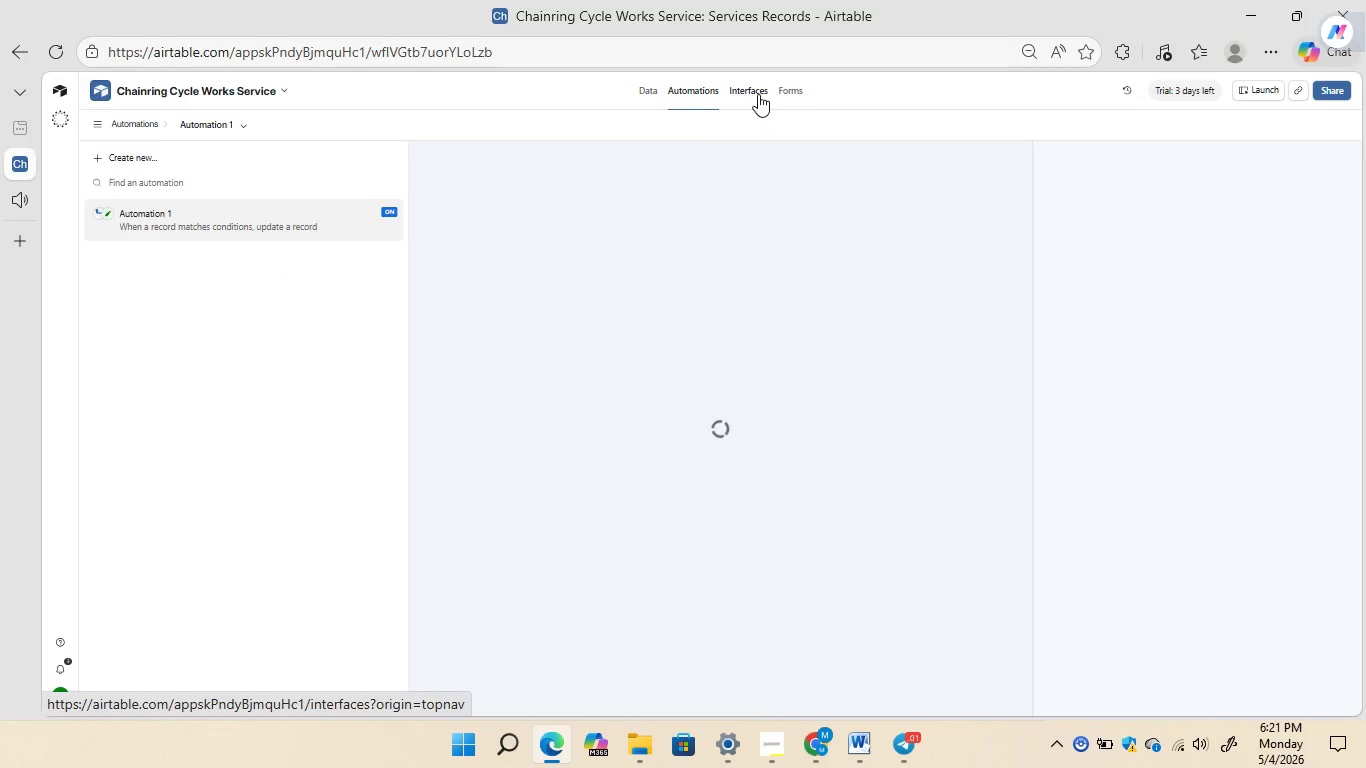 
left_click([758, 94])
 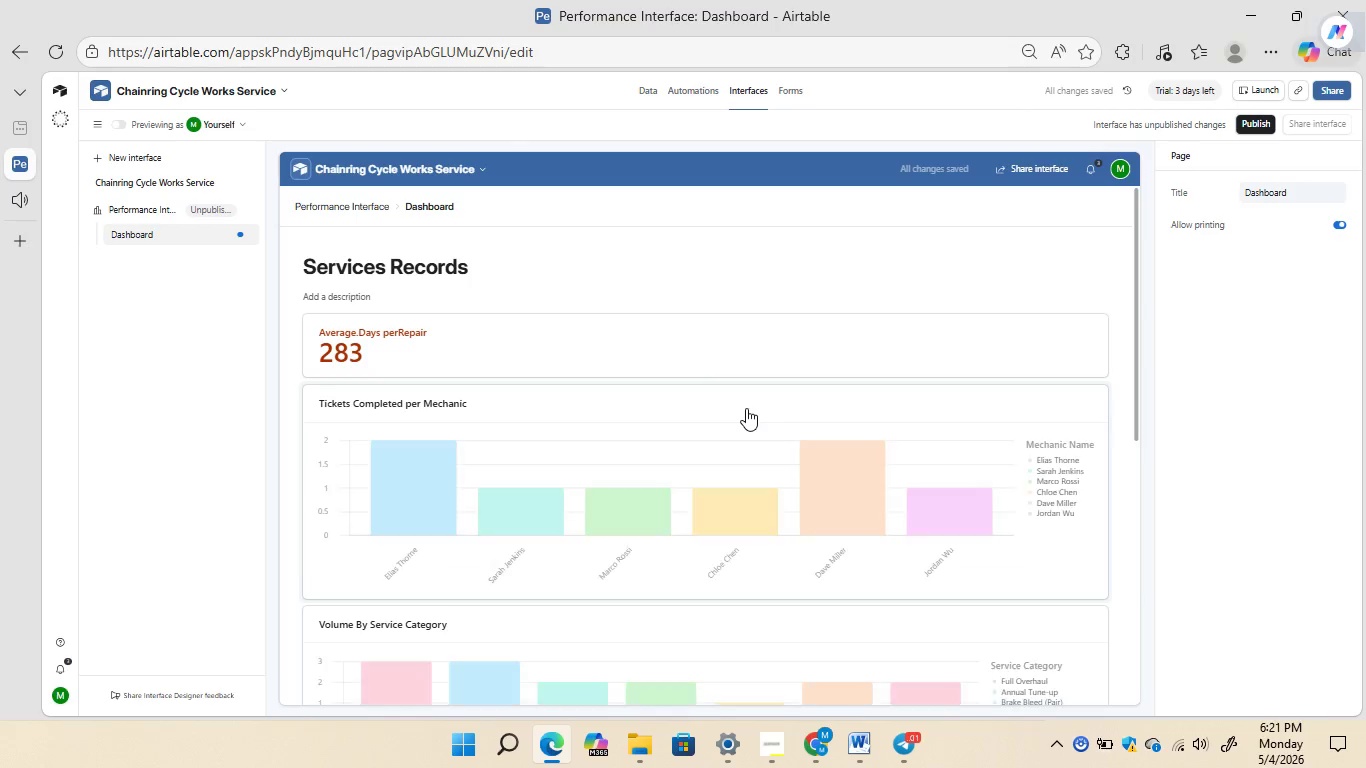 
left_click([473, 338])
 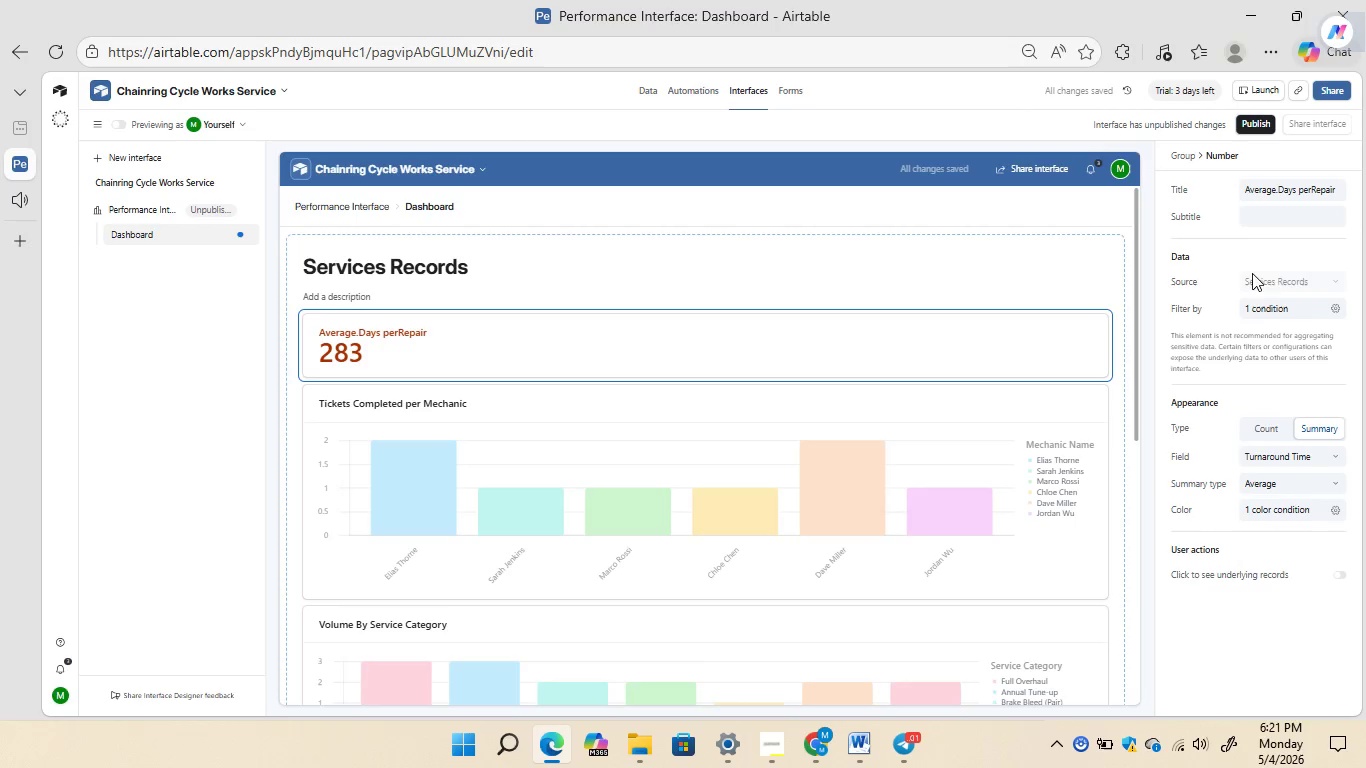 
left_click([1322, 306])
 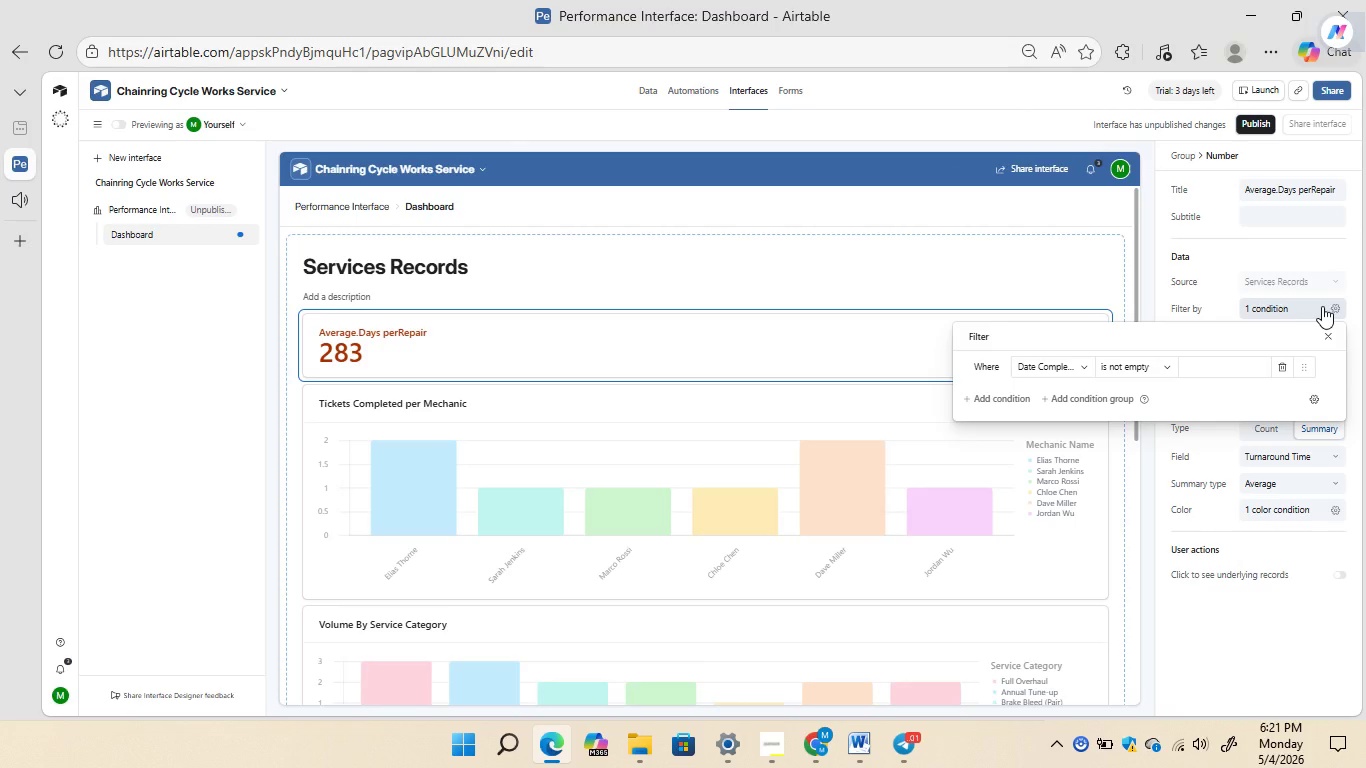 
wait(6.47)
 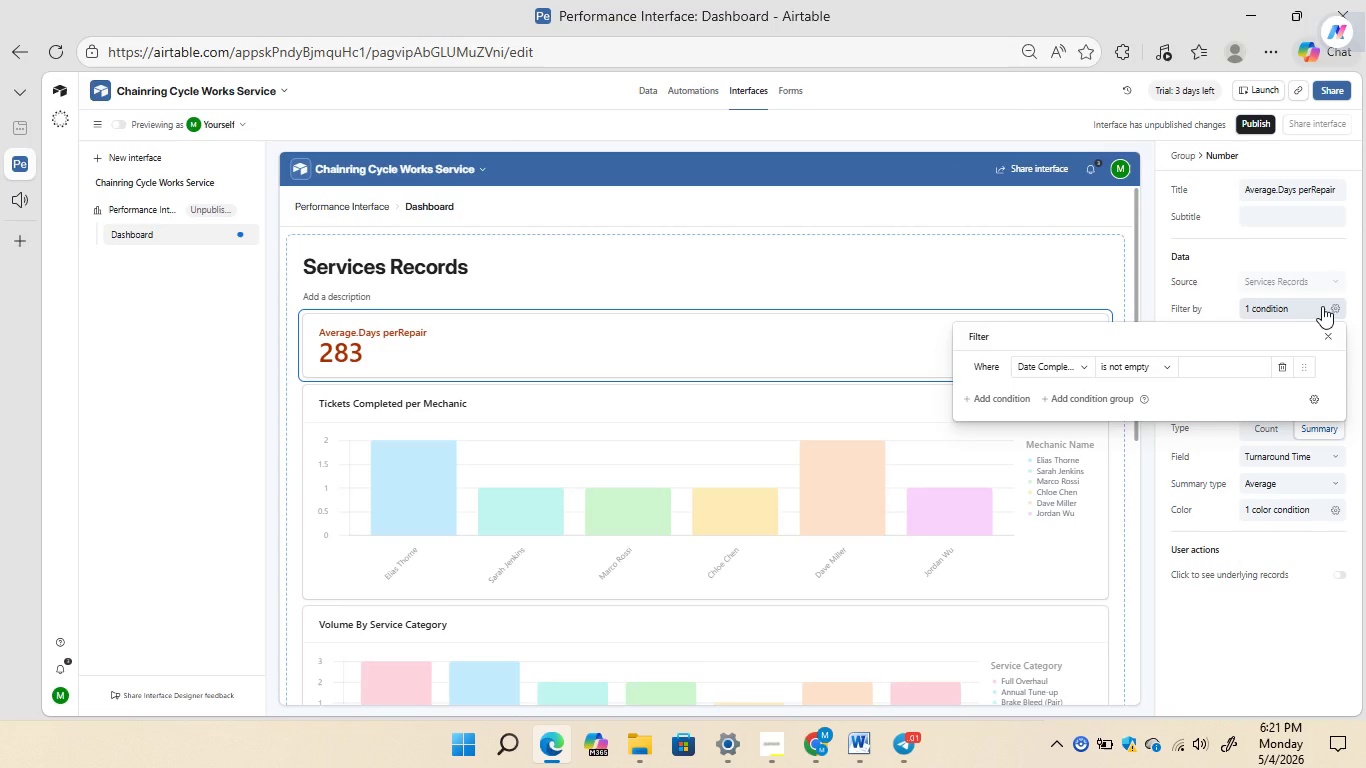 
left_click([1089, 364])
 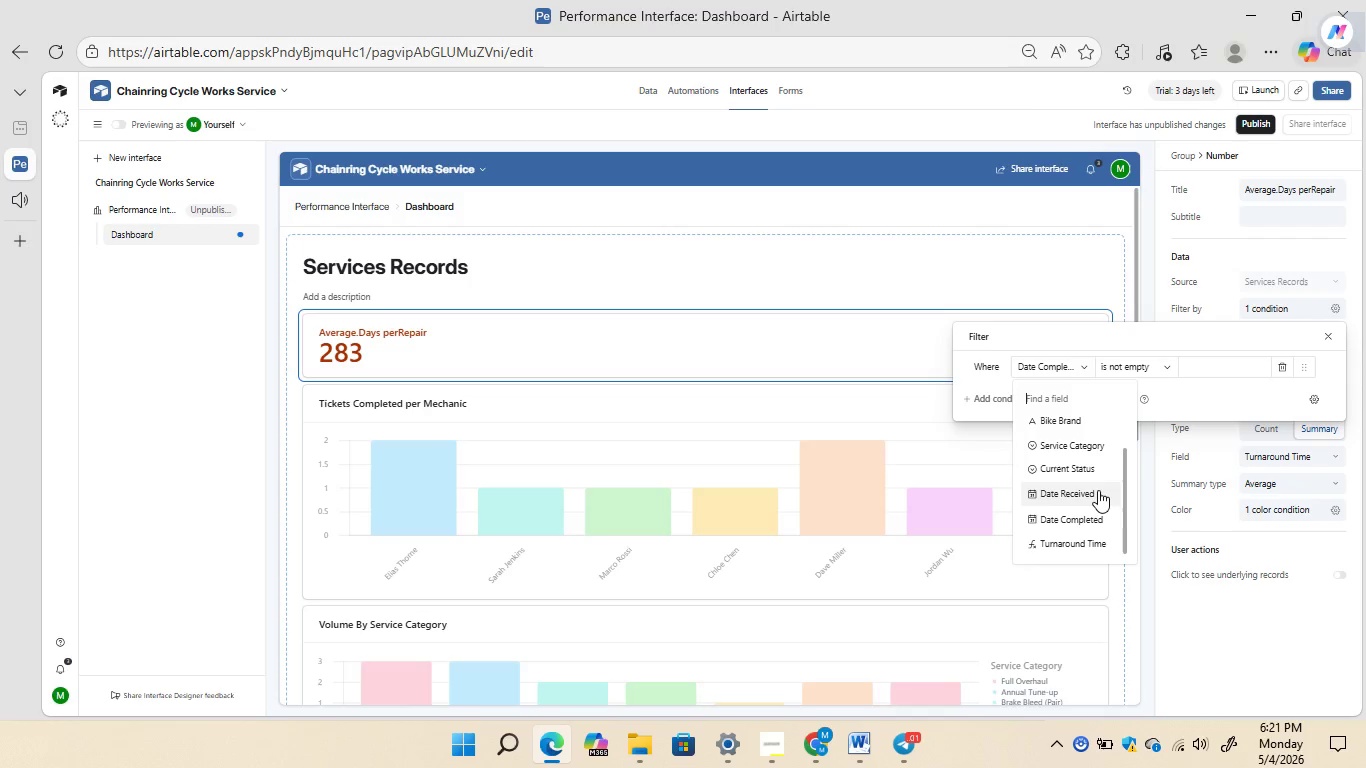 
left_click([1077, 545])
 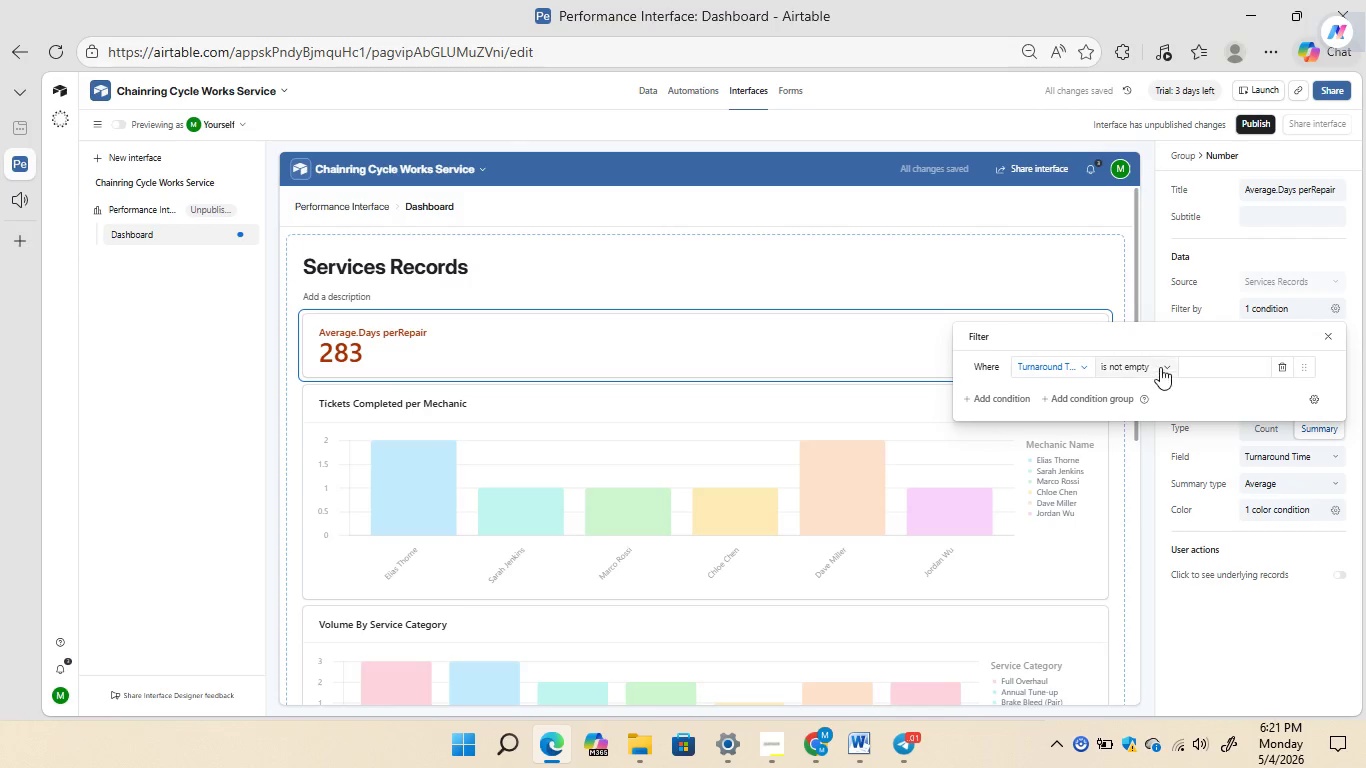 
left_click([1160, 366])
 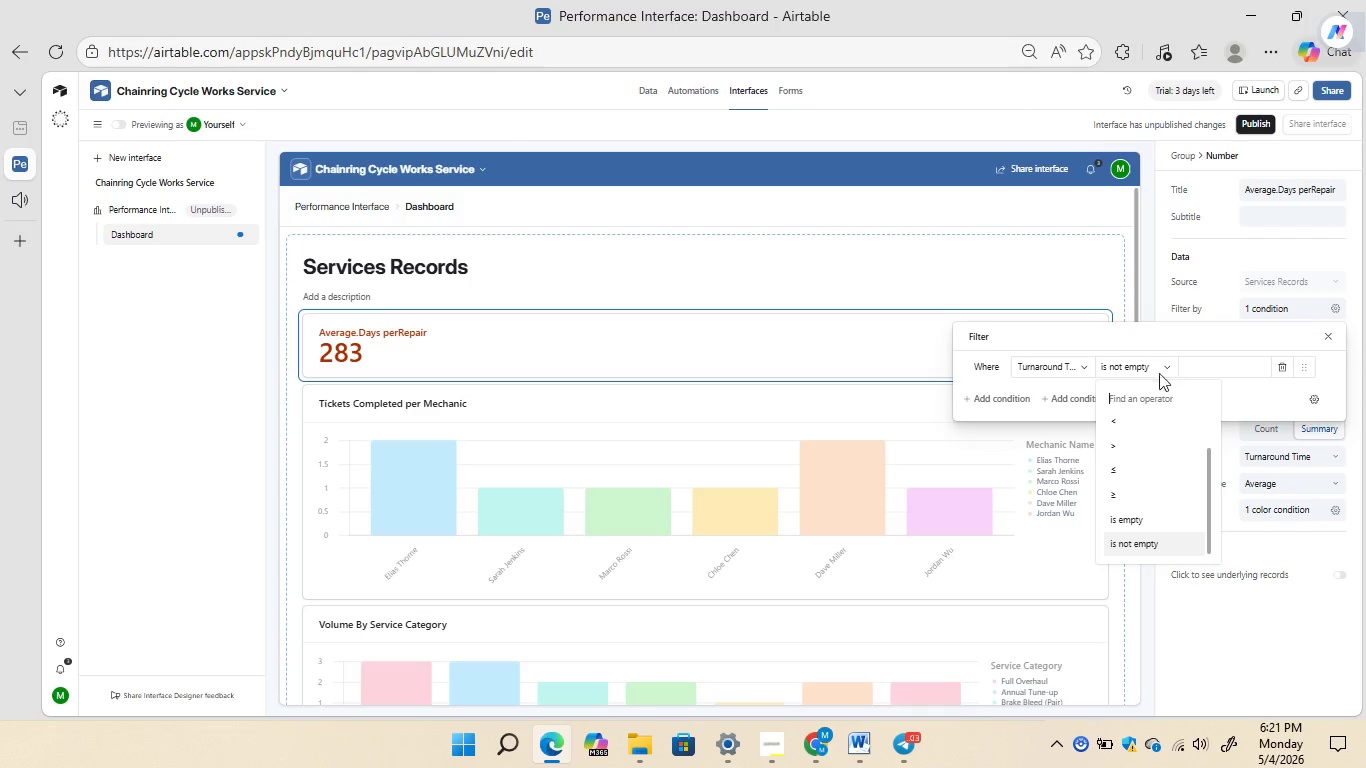 
left_click([1141, 416])
 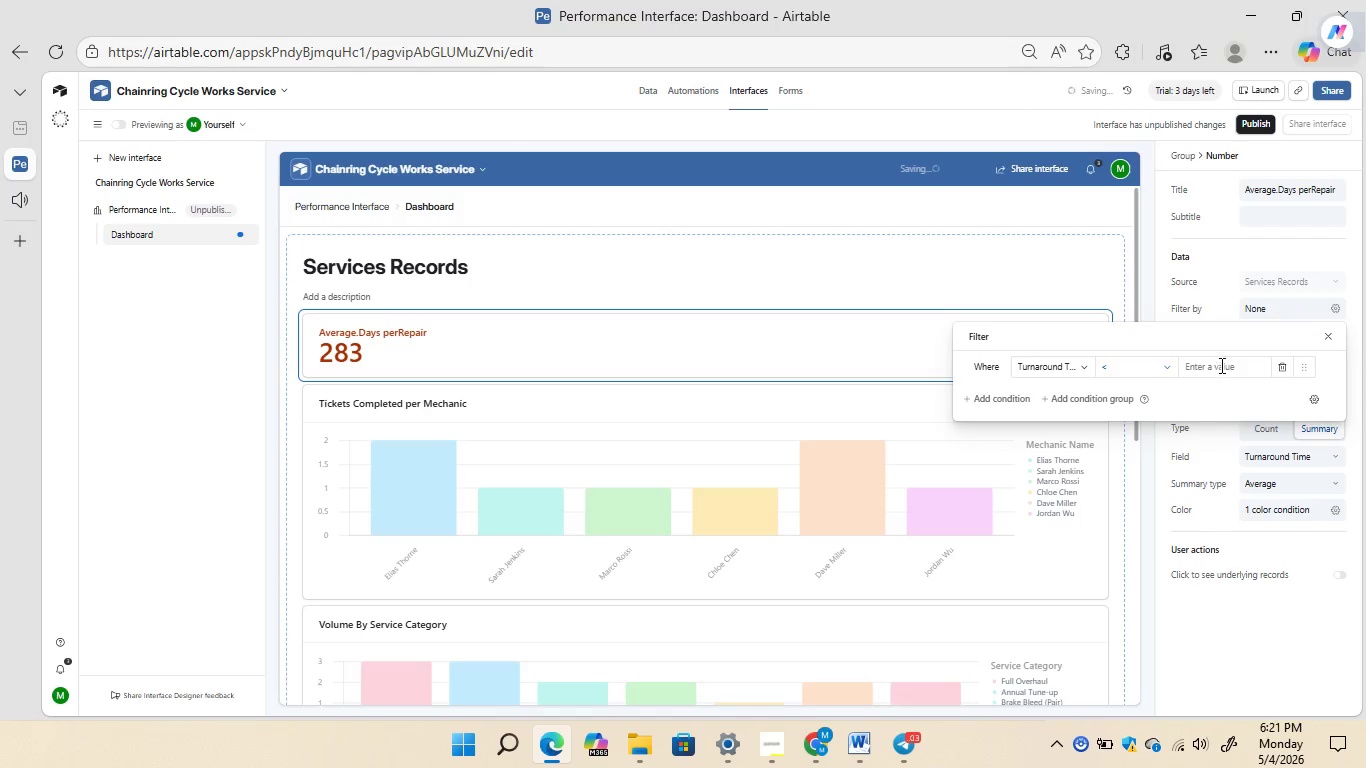 
left_click([1220, 364])
 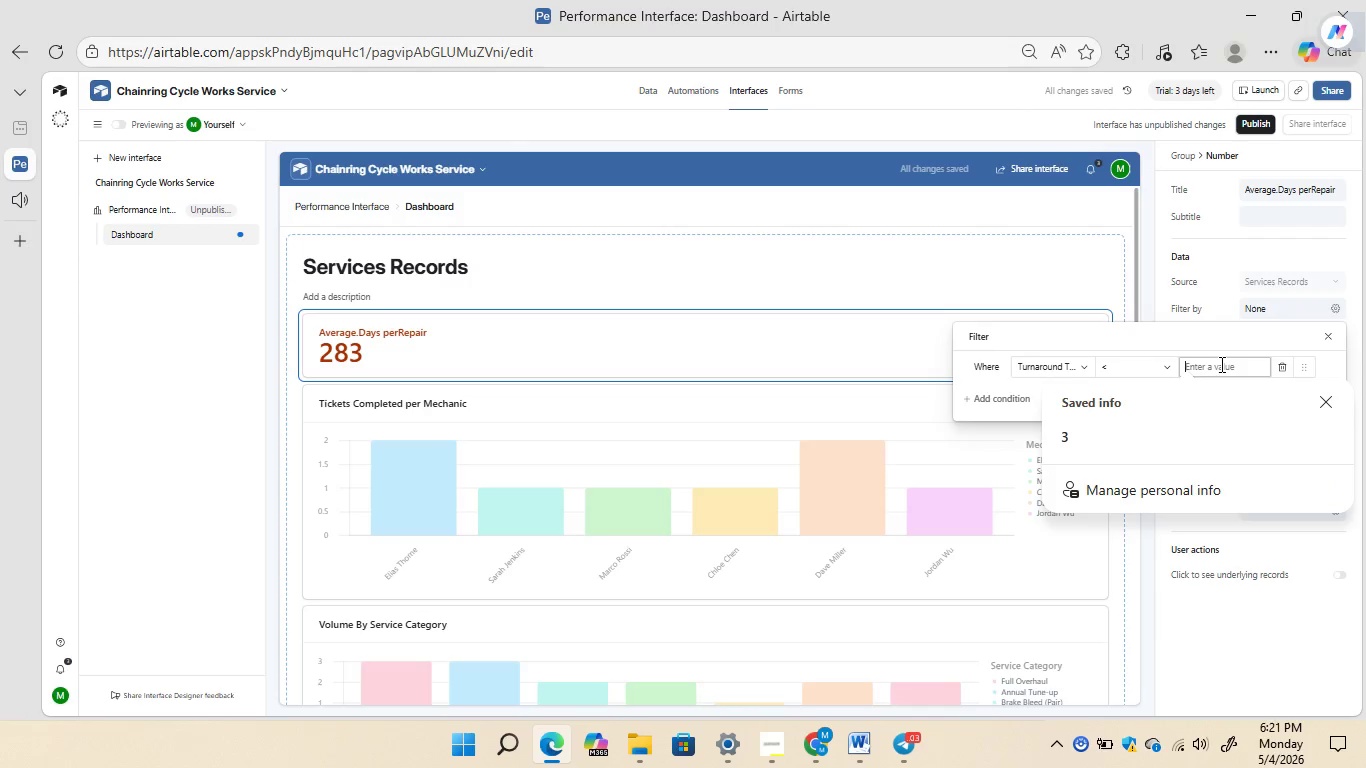 
type(20)
 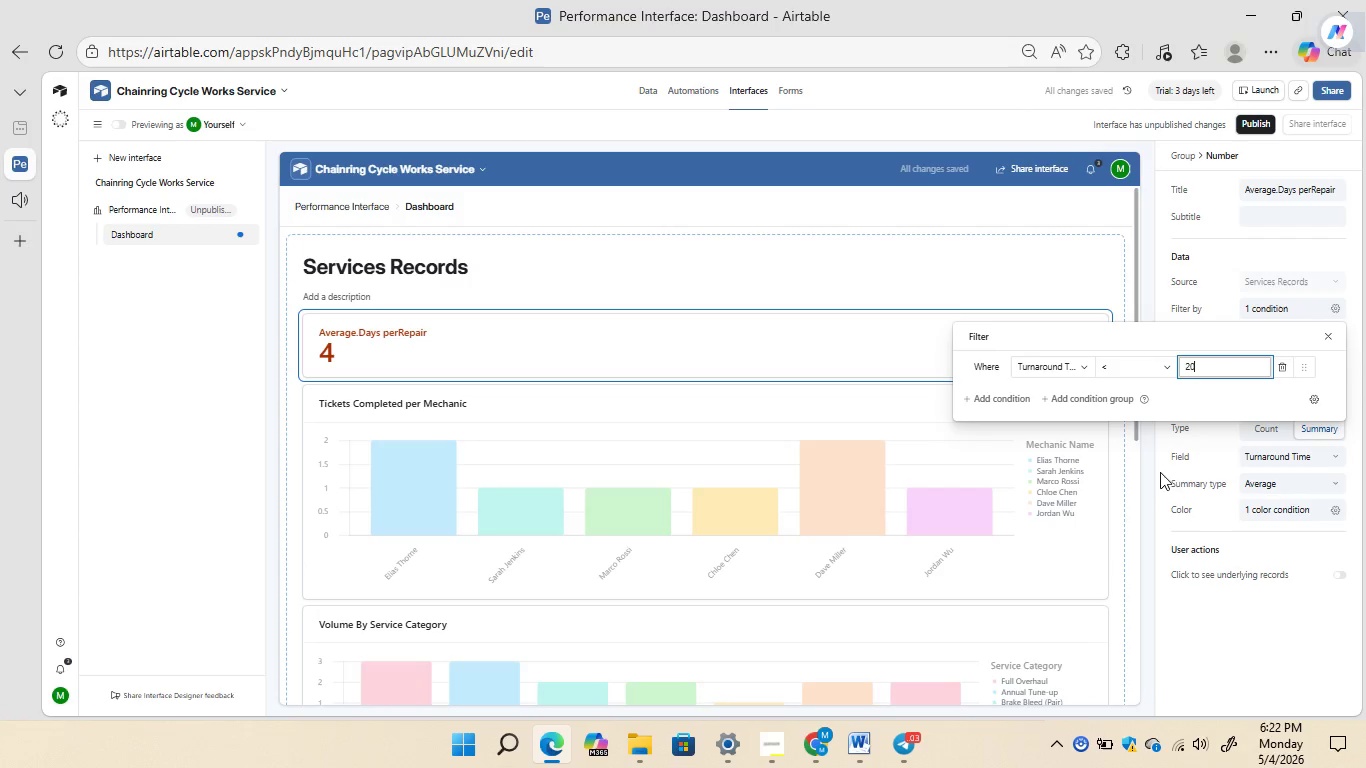 
left_click([1147, 479])
 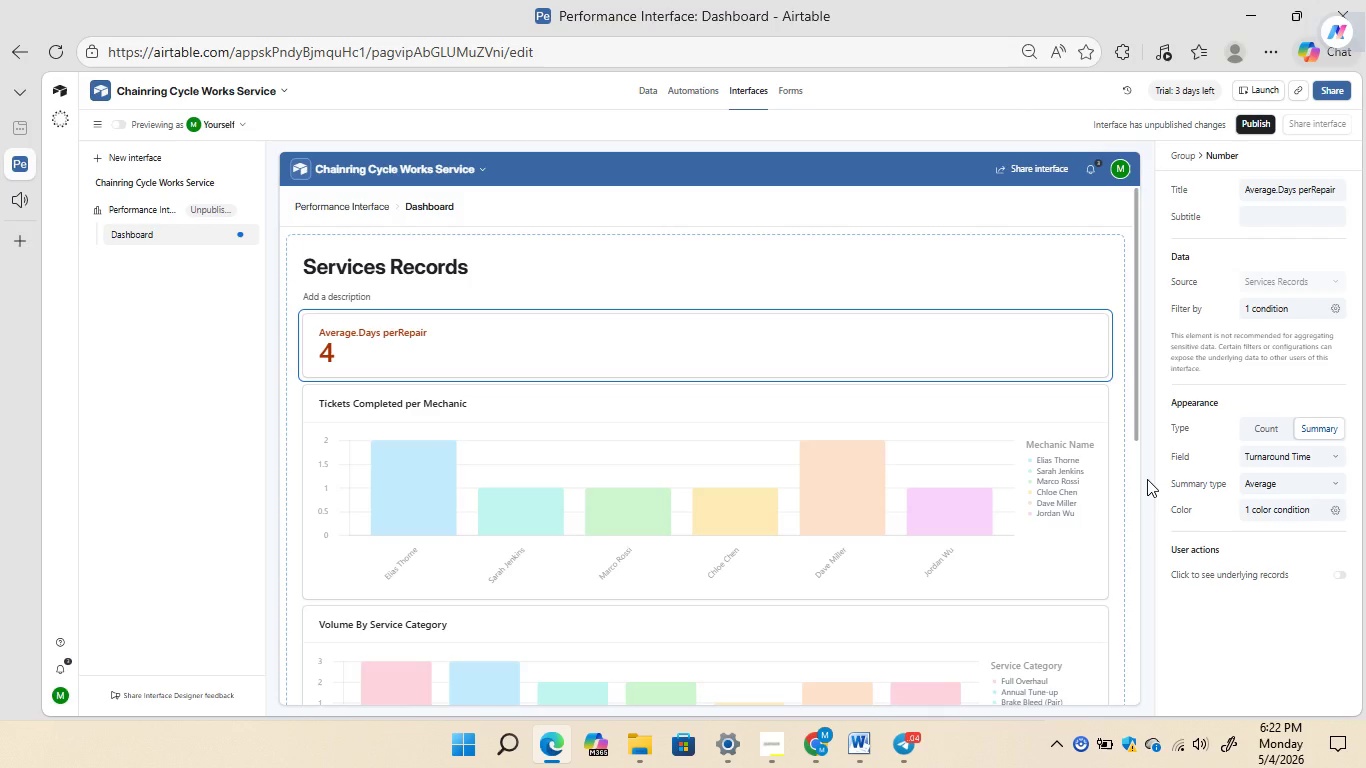 
wait(22.28)
 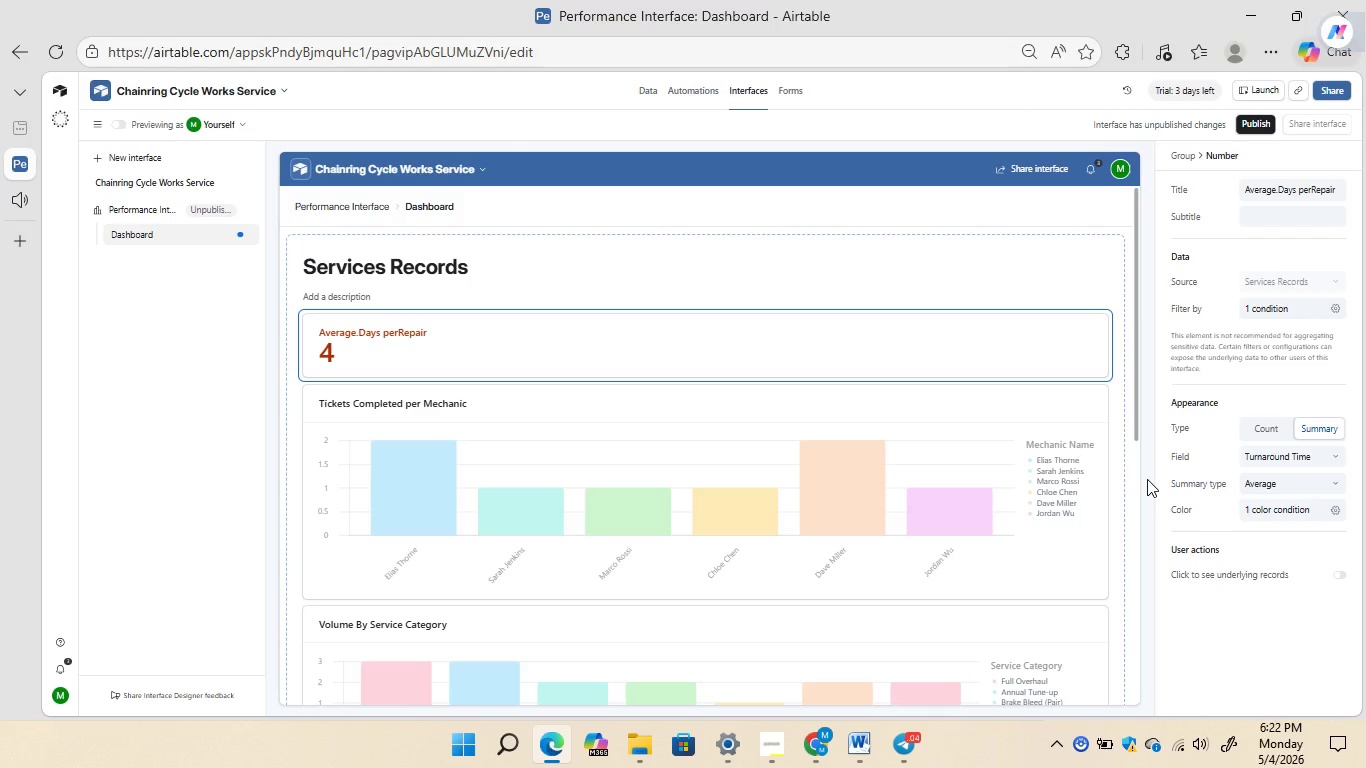 
key(Control+Minus)
 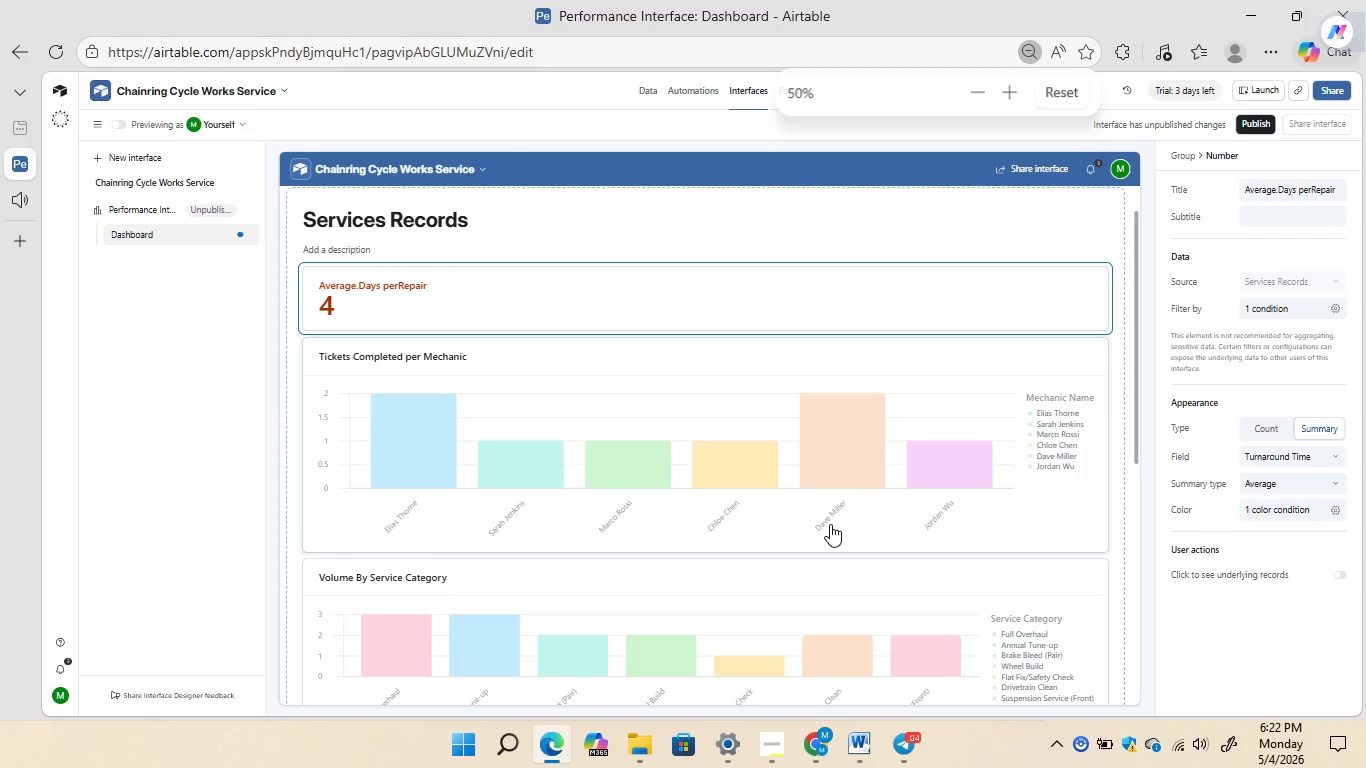 
key(Control+Minus)
 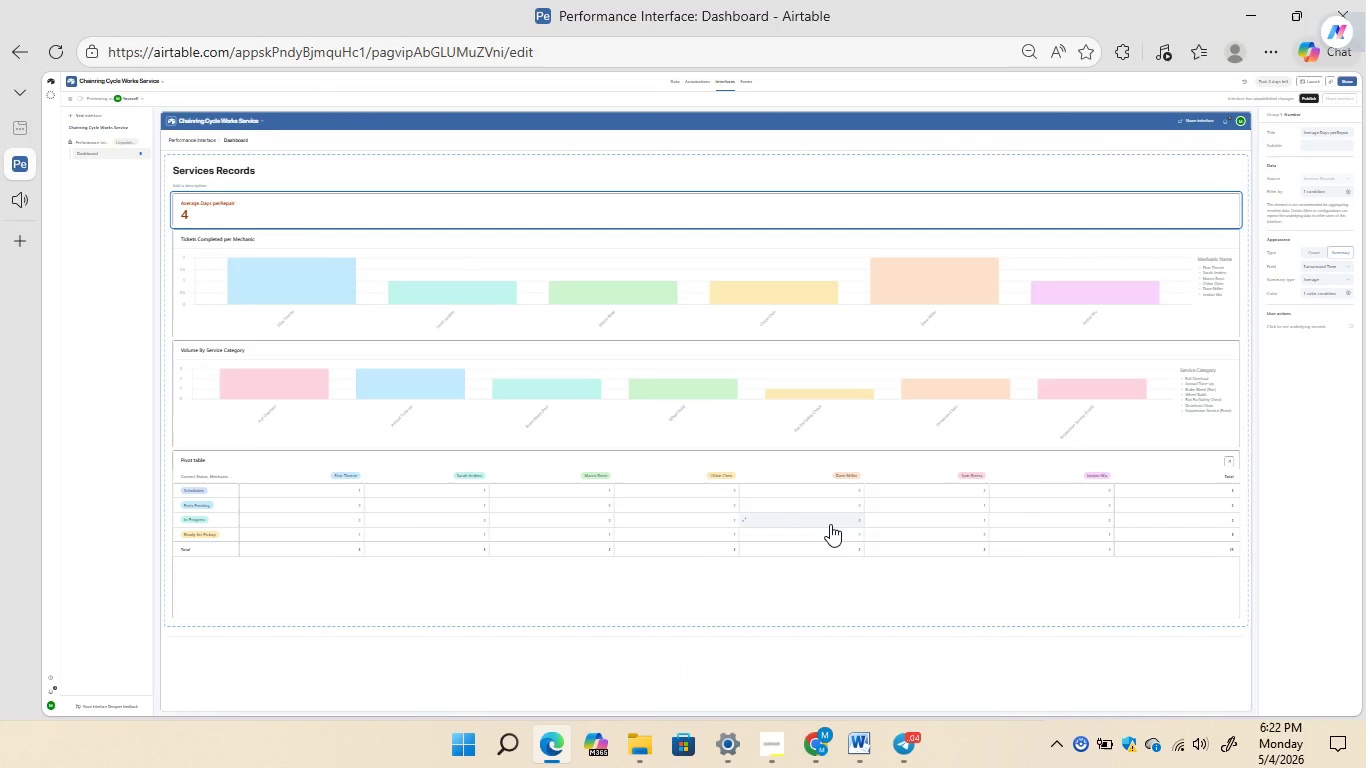 
key(Control+Equal)
 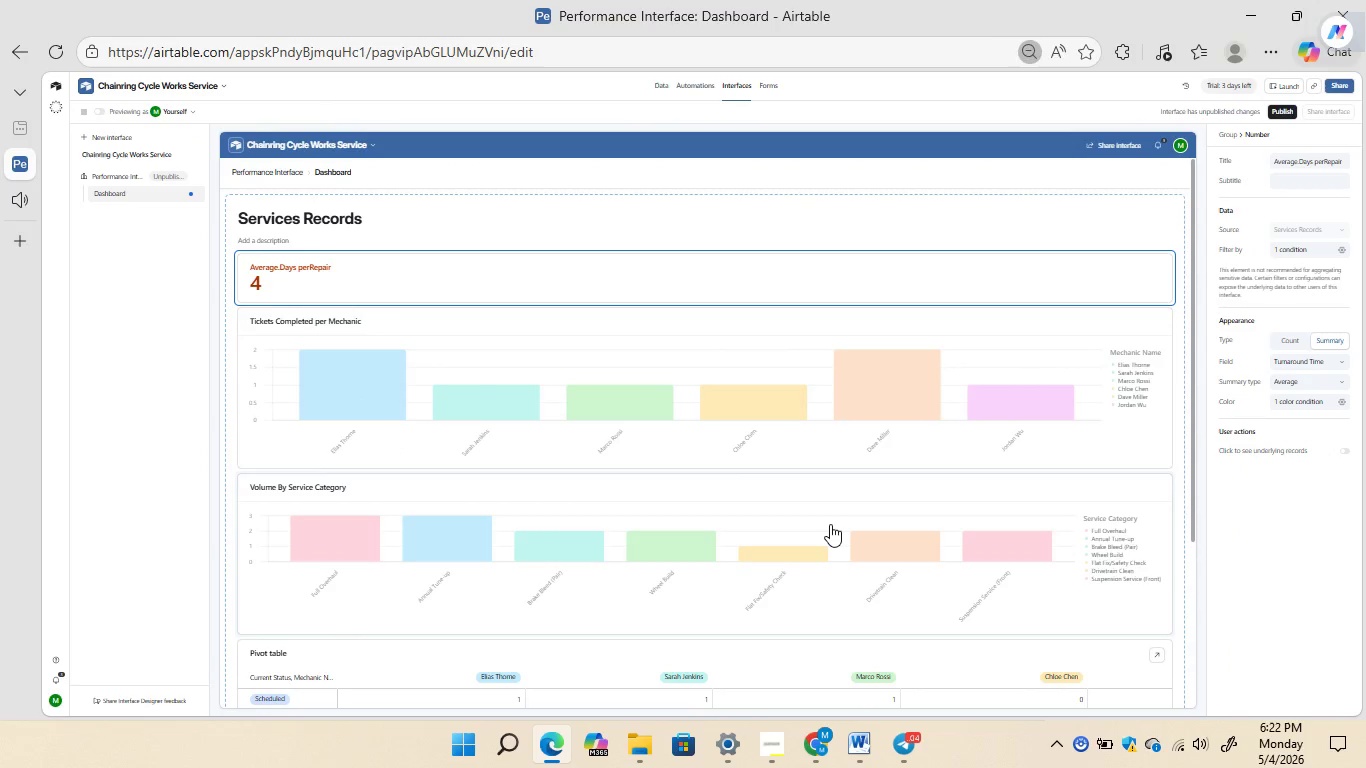 
key(Control+Equal)
 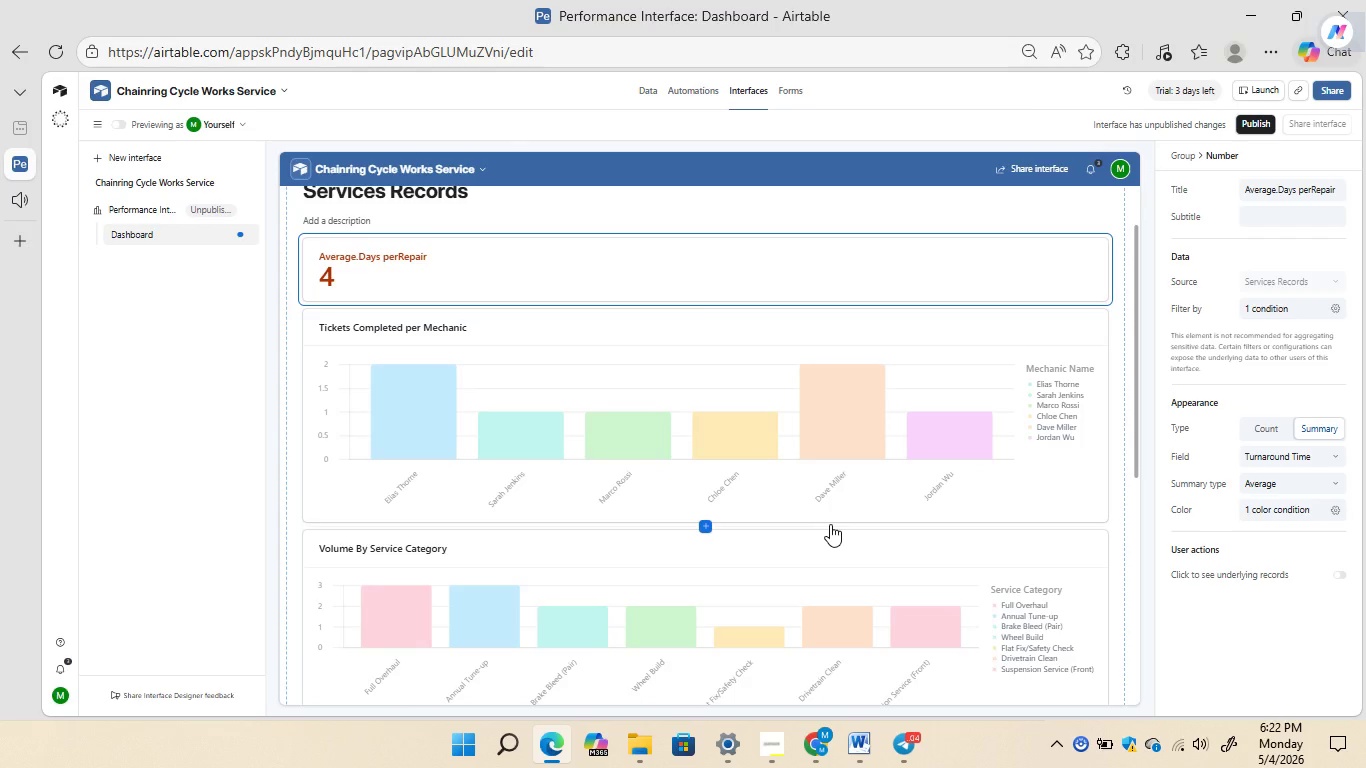 
wait(15.3)
 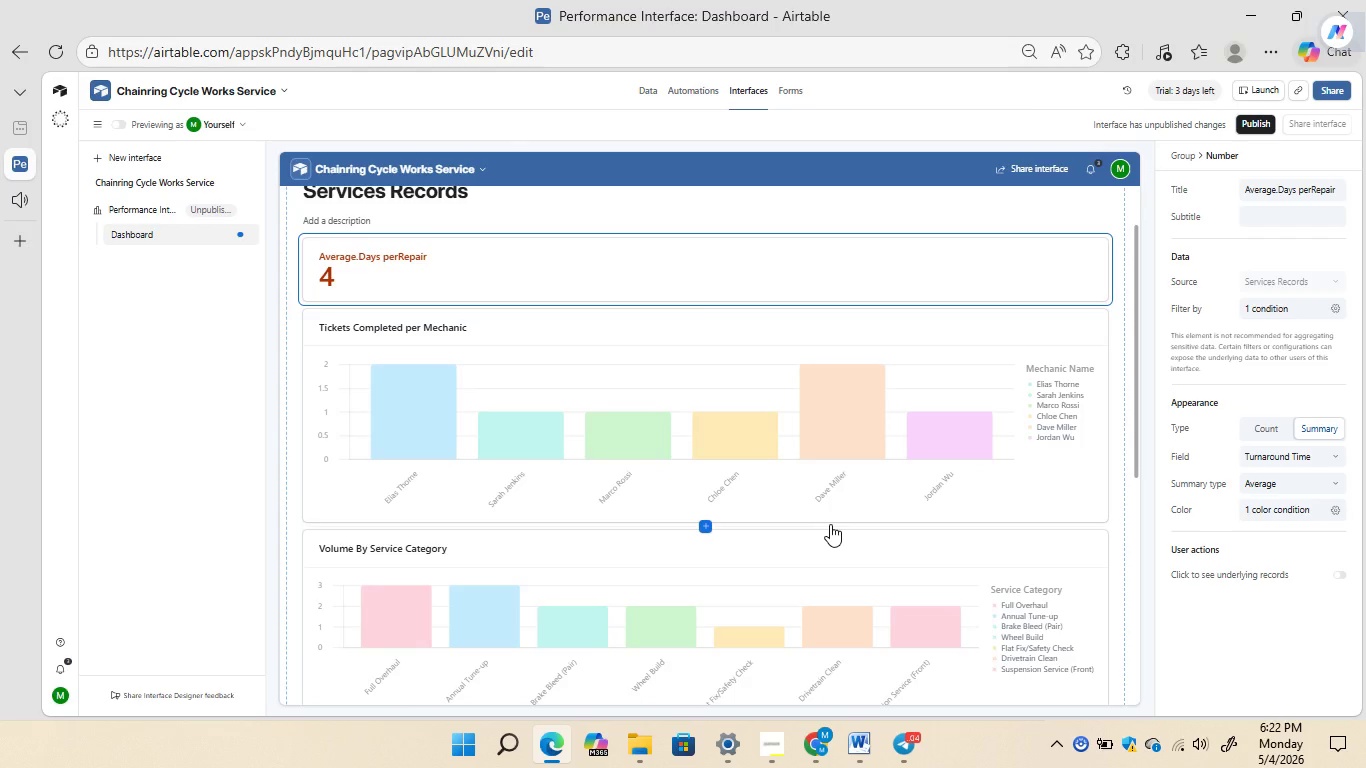 
mouse_move([641, 434])
 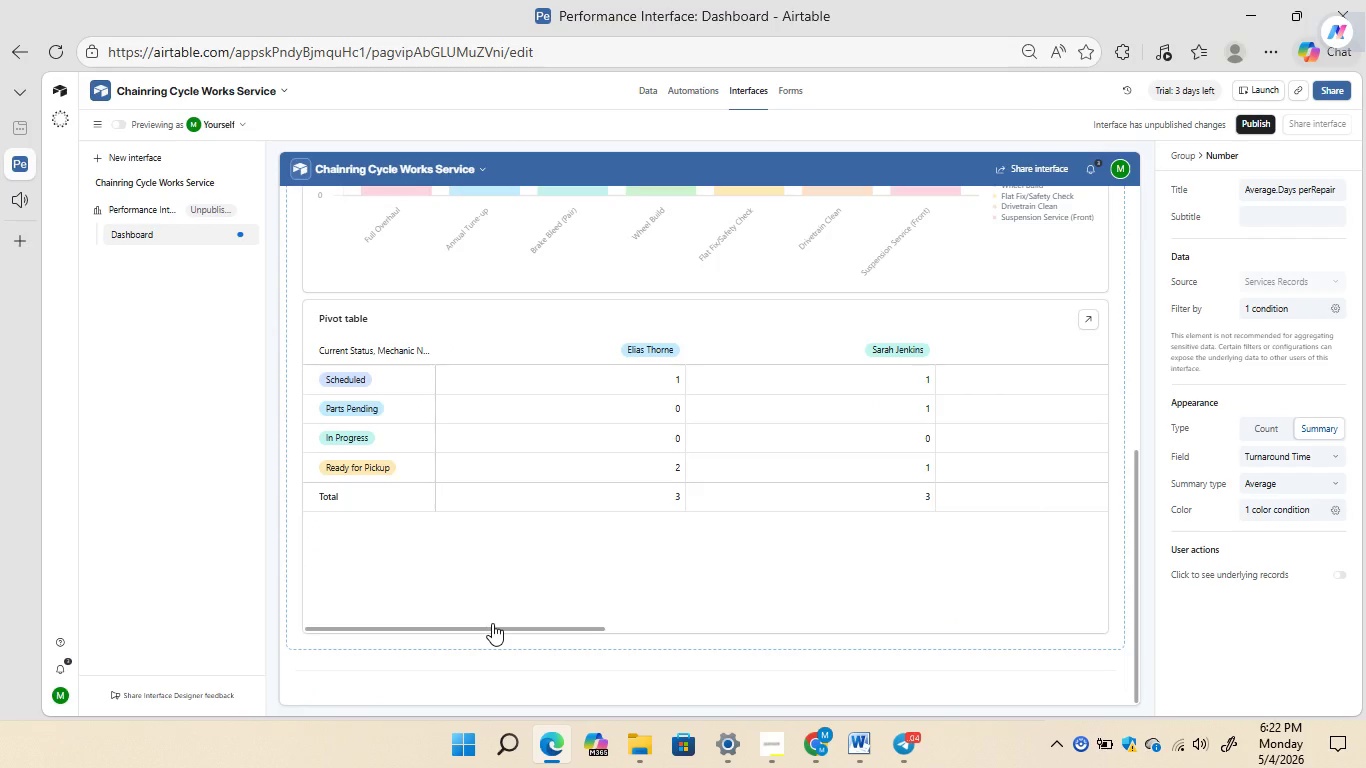 
left_click_drag(start_coordinate=[492, 623], to_coordinate=[587, 627])
 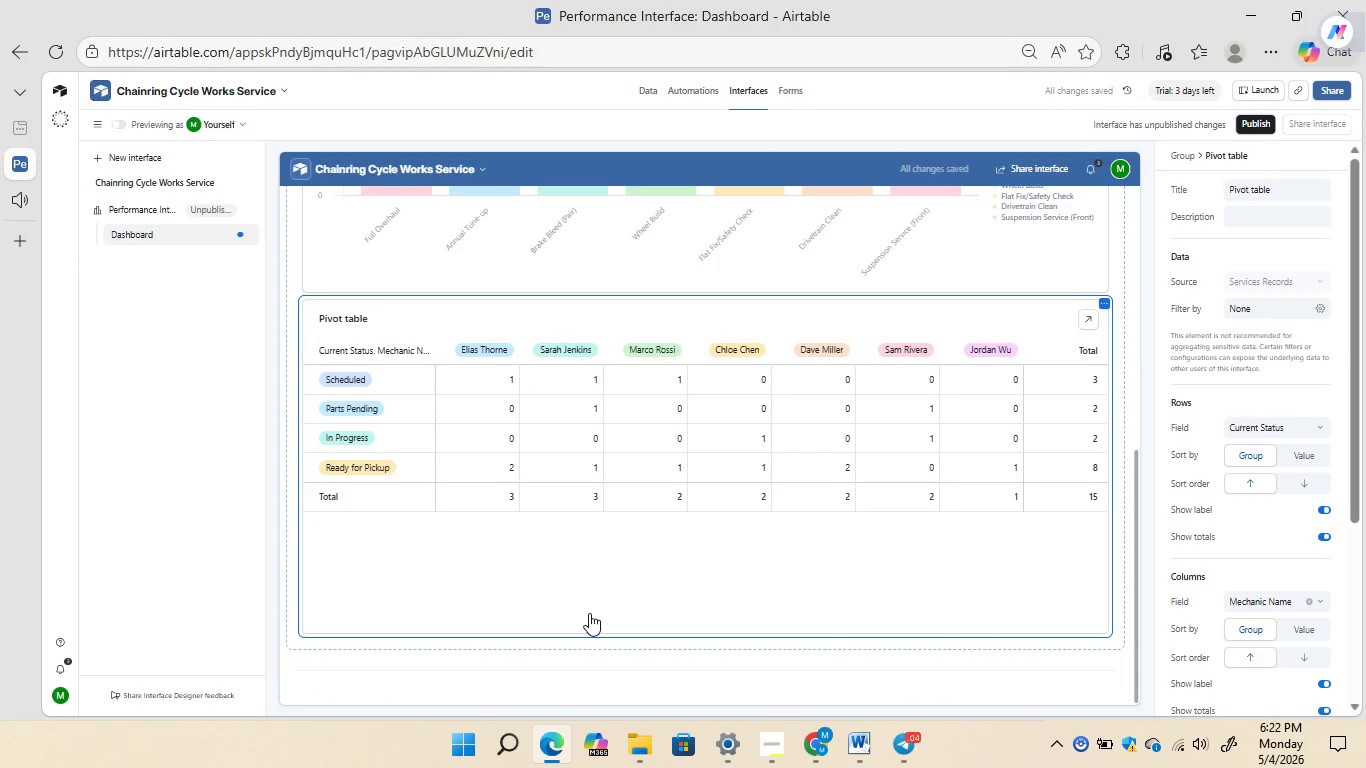 
left_click([589, 613])
 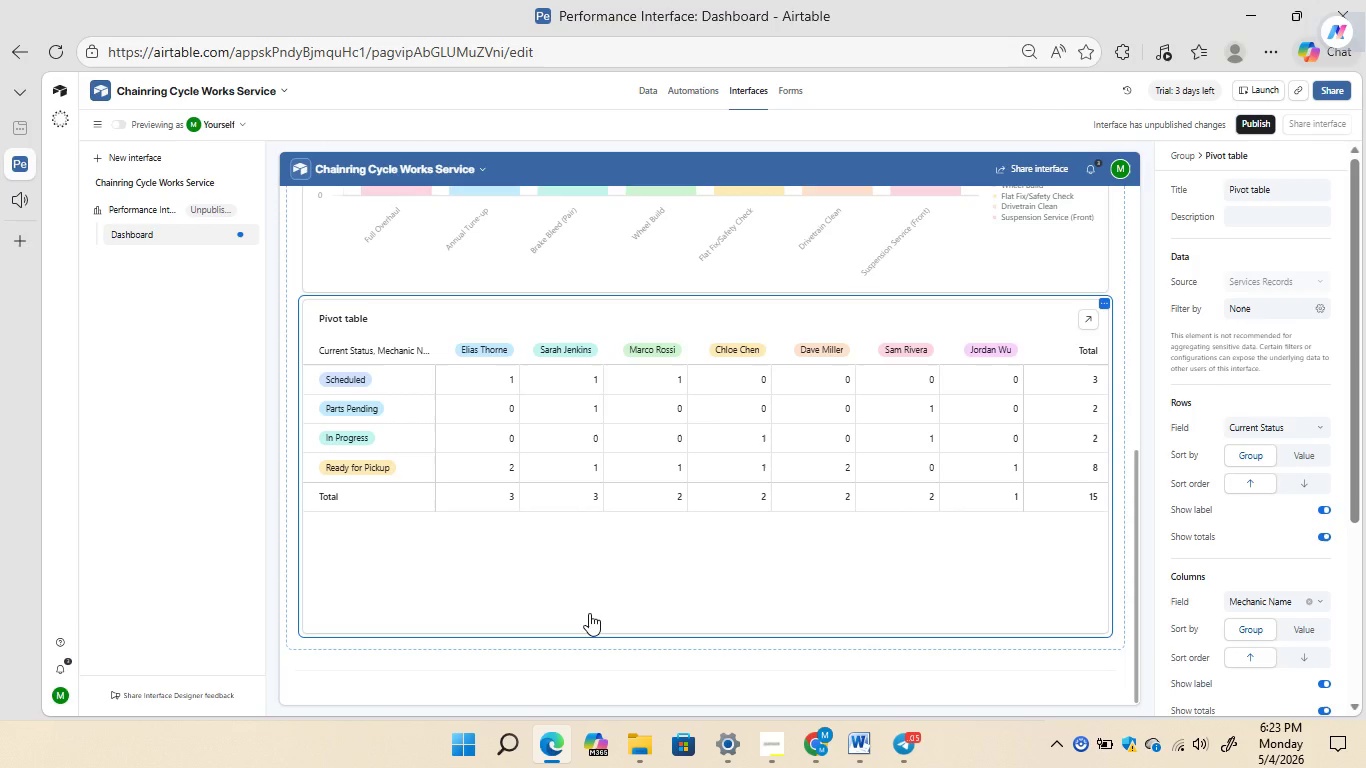 
wait(37.02)
 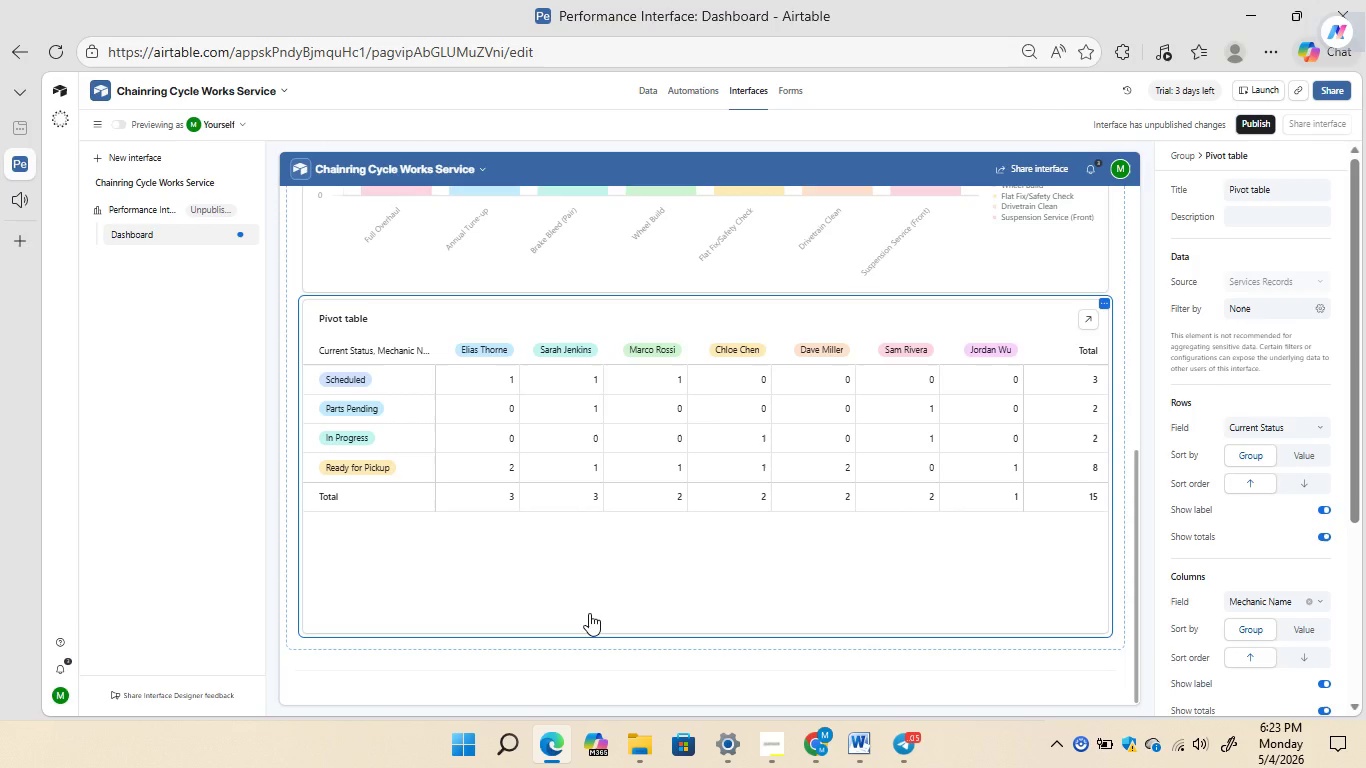 
left_click([644, 397])
 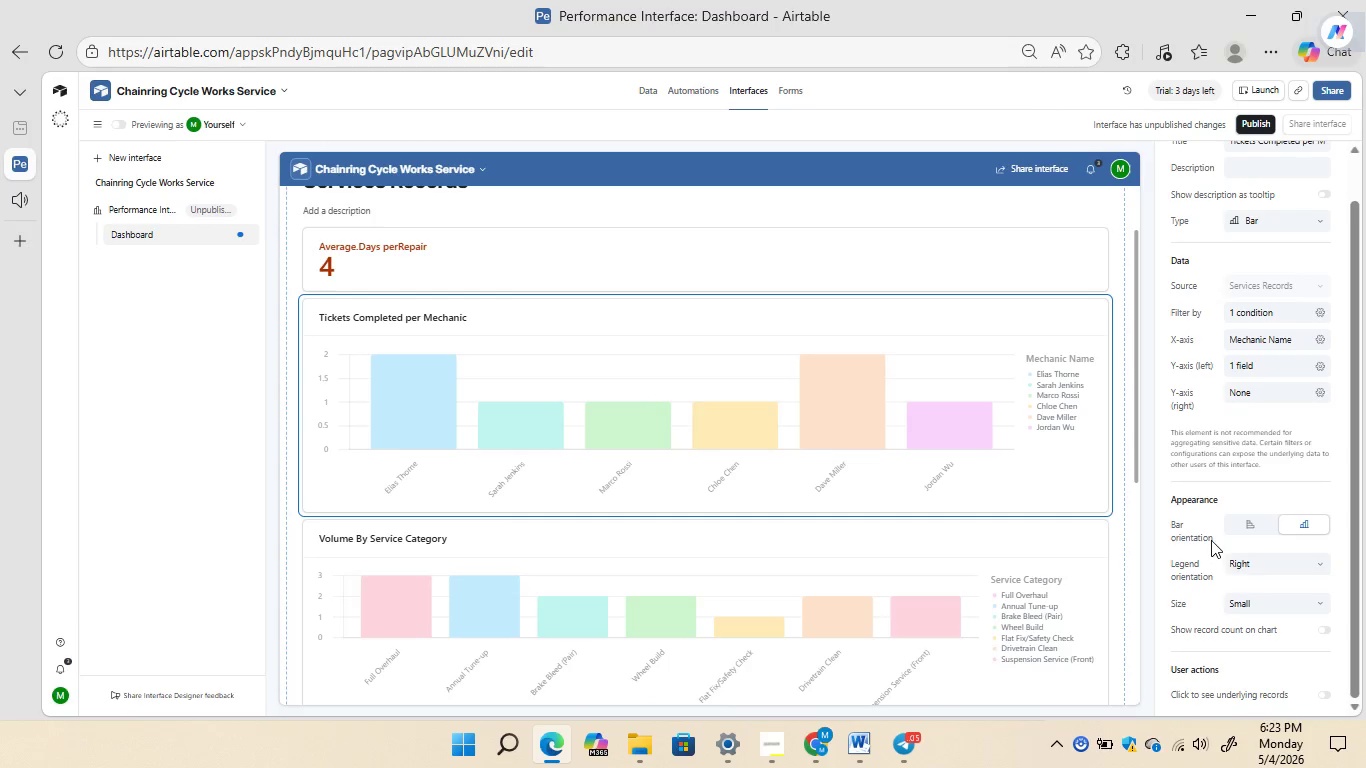 
wait(19.14)
 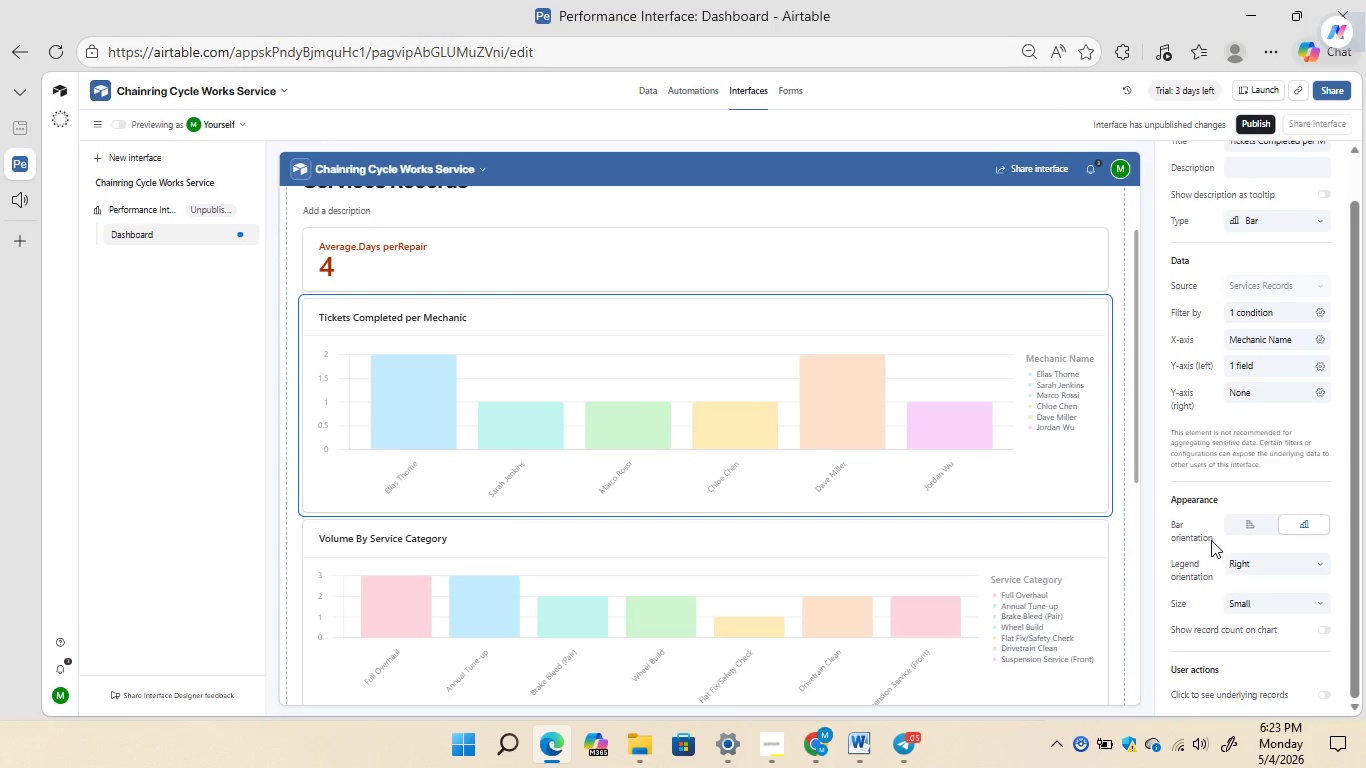 
left_click([1327, 627])
 